 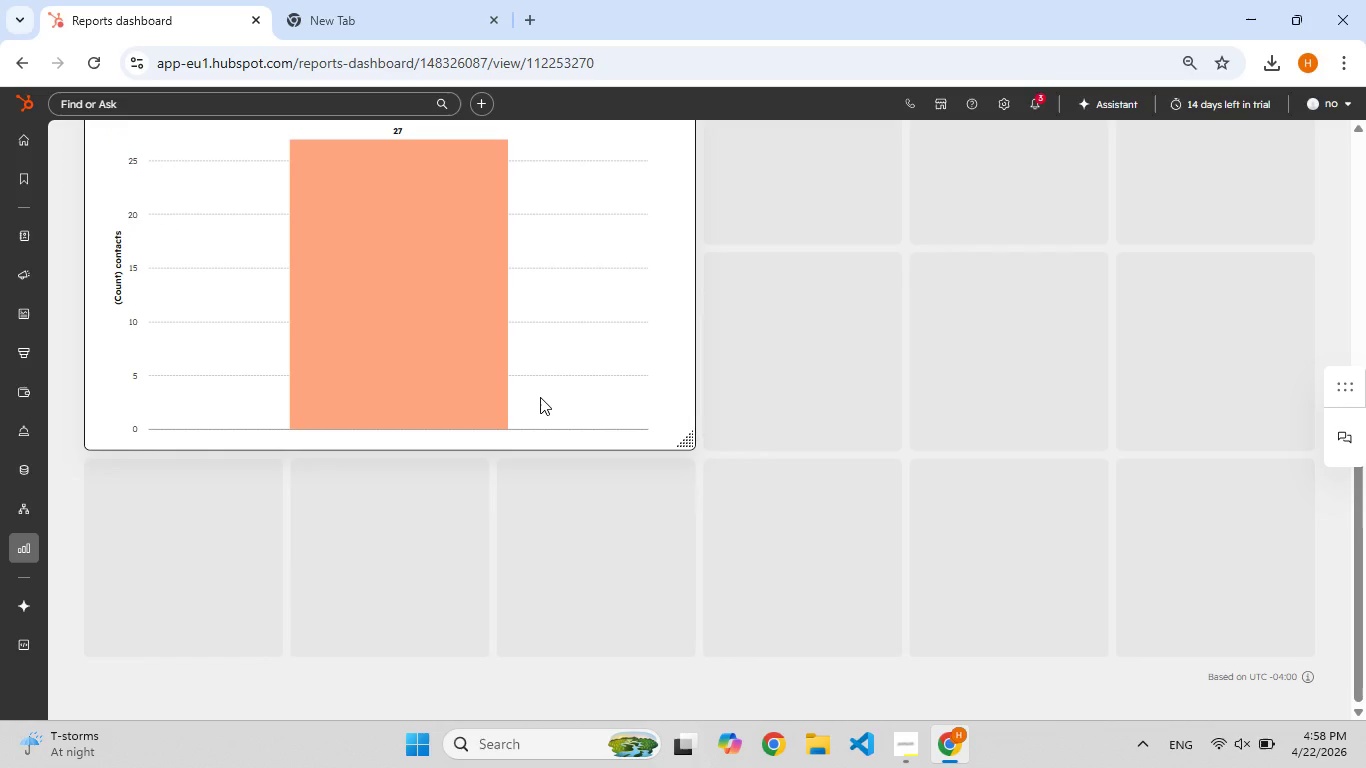 
scroll: coordinate [539, 385], scroll_direction: up, amount: 14.0
 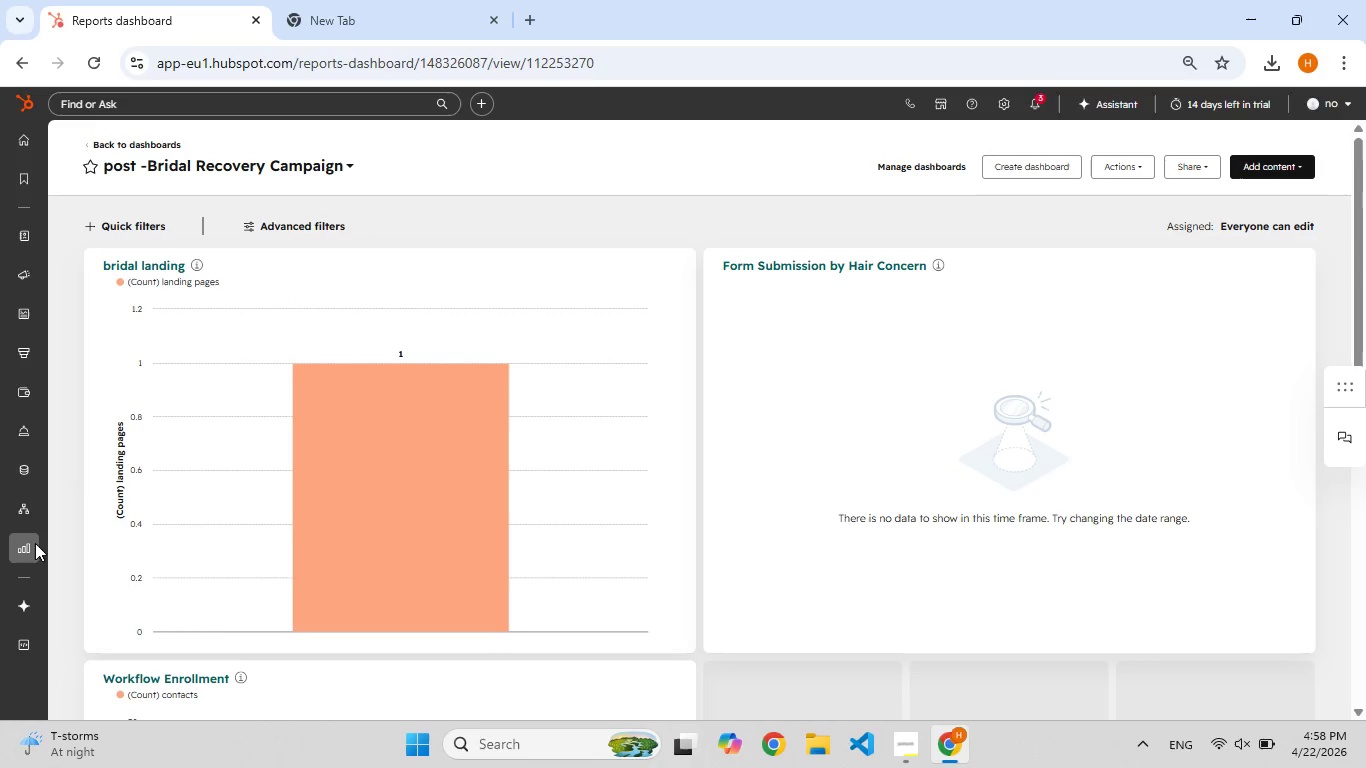 
left_click([25, 550])
 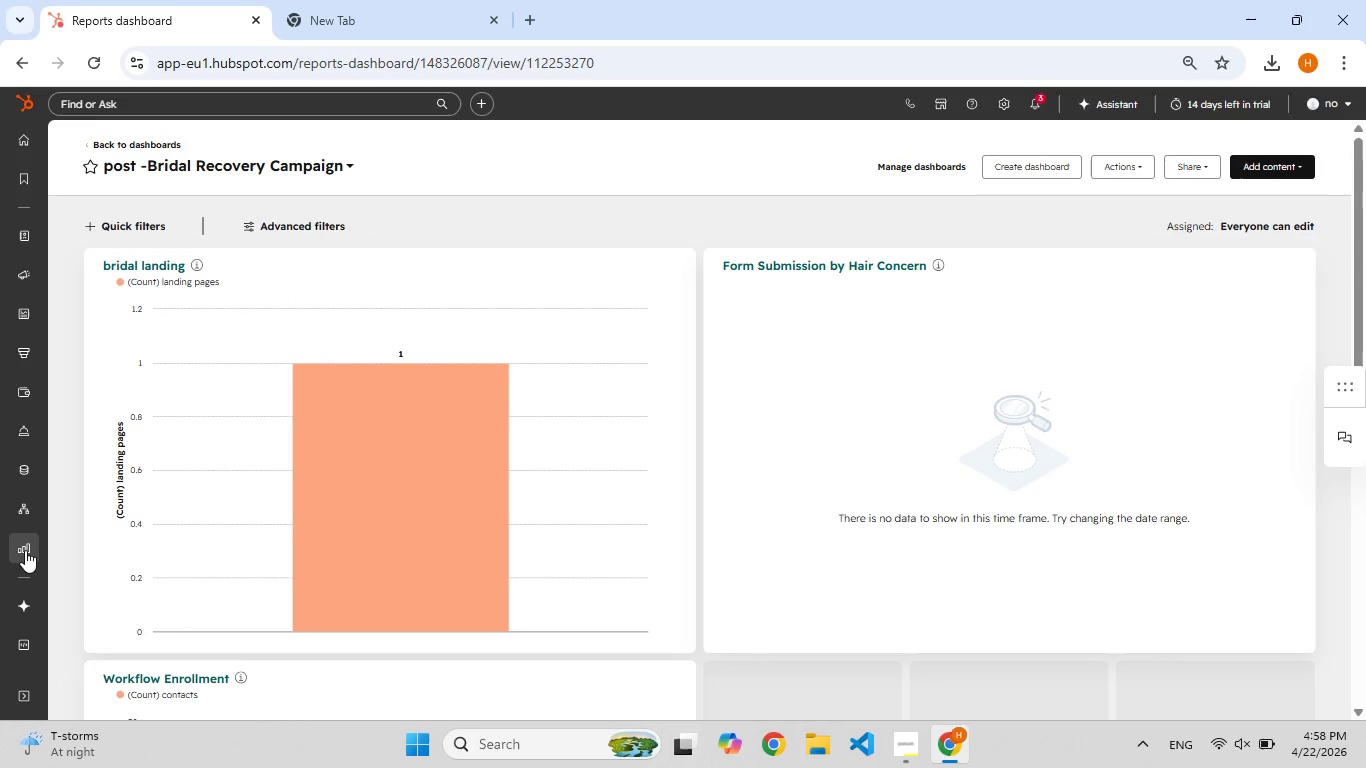 
left_click([25, 550])
 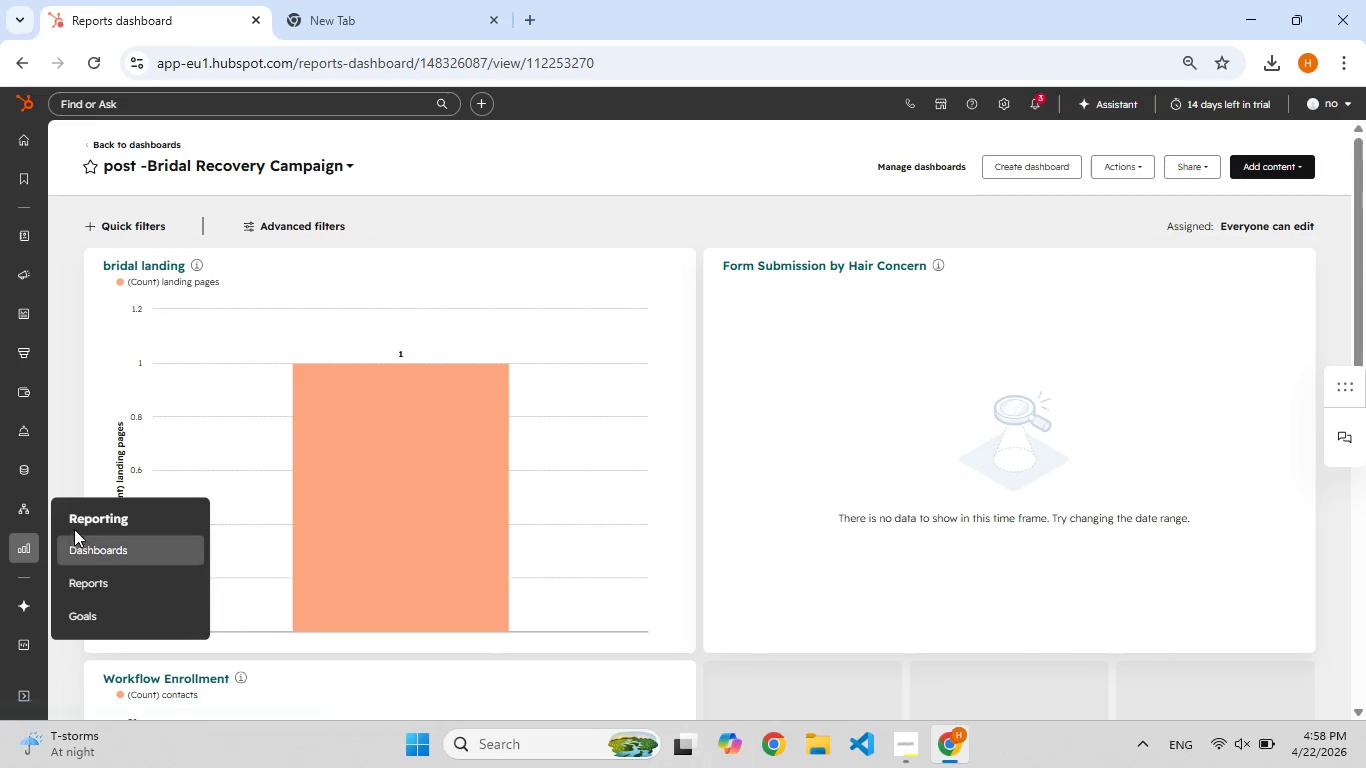 
left_click([74, 529])
 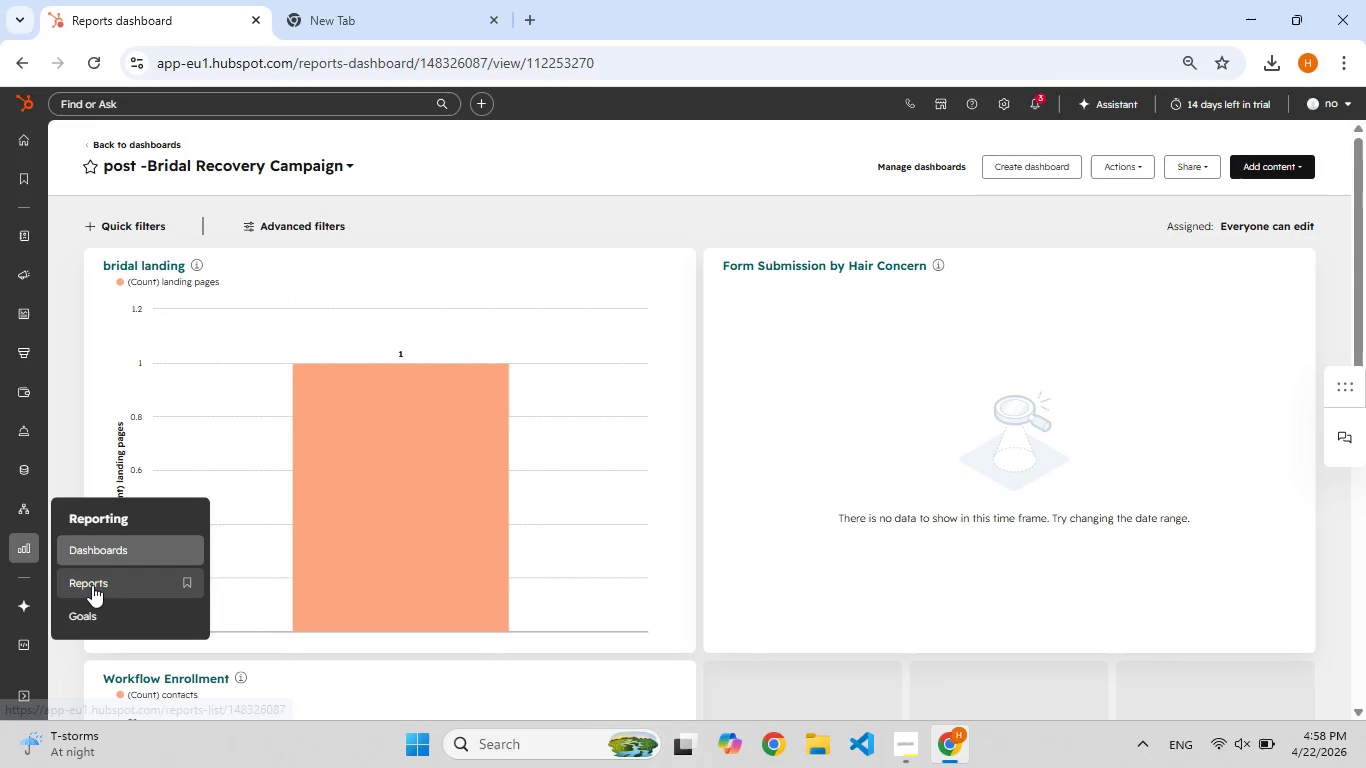 
left_click([92, 585])
 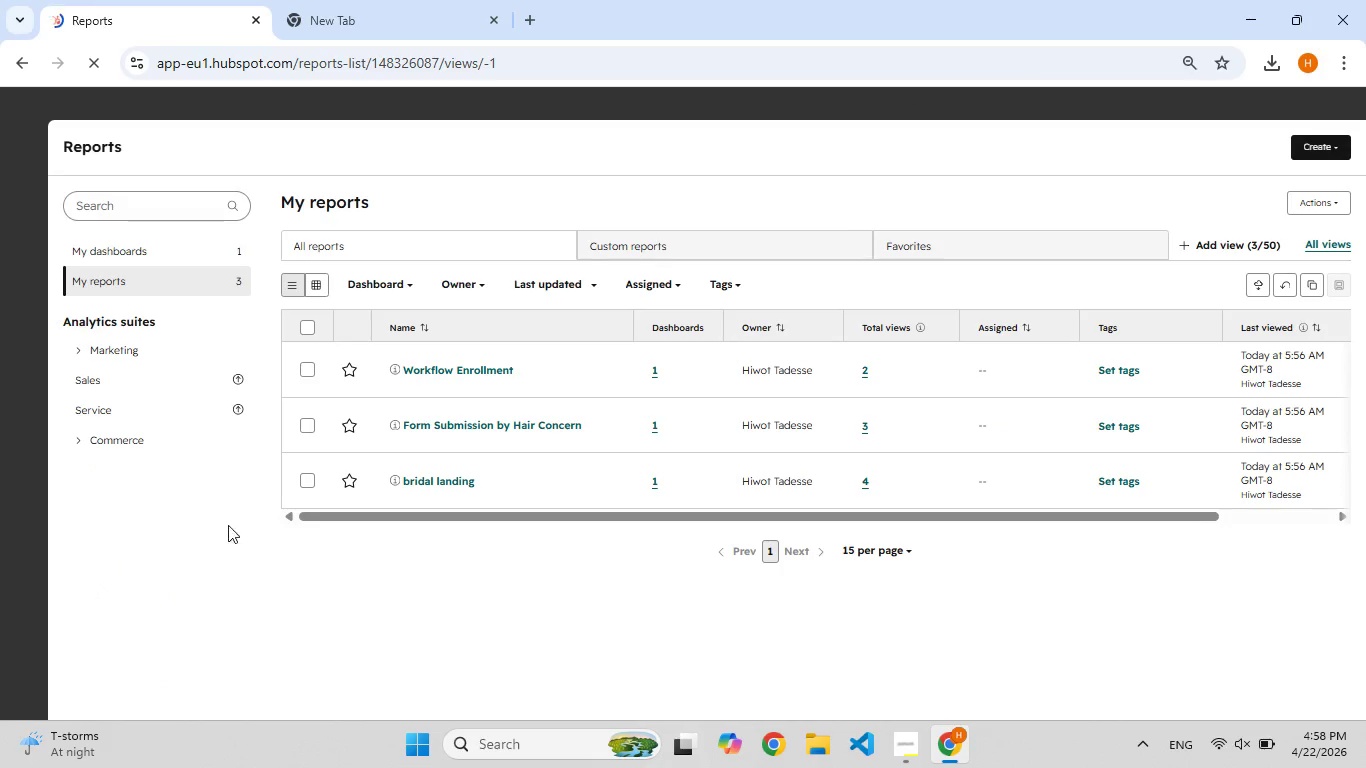 
left_click([455, 423])
 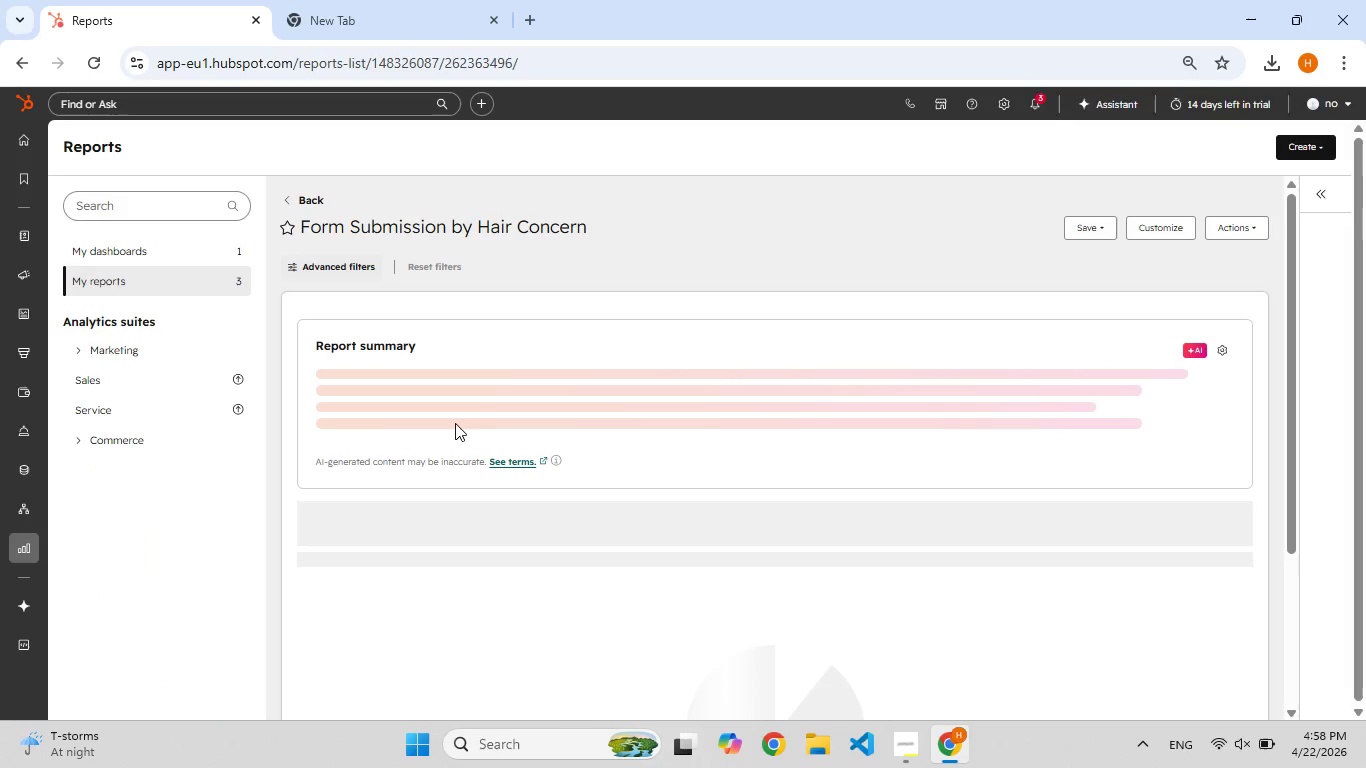 
wait(5.31)
 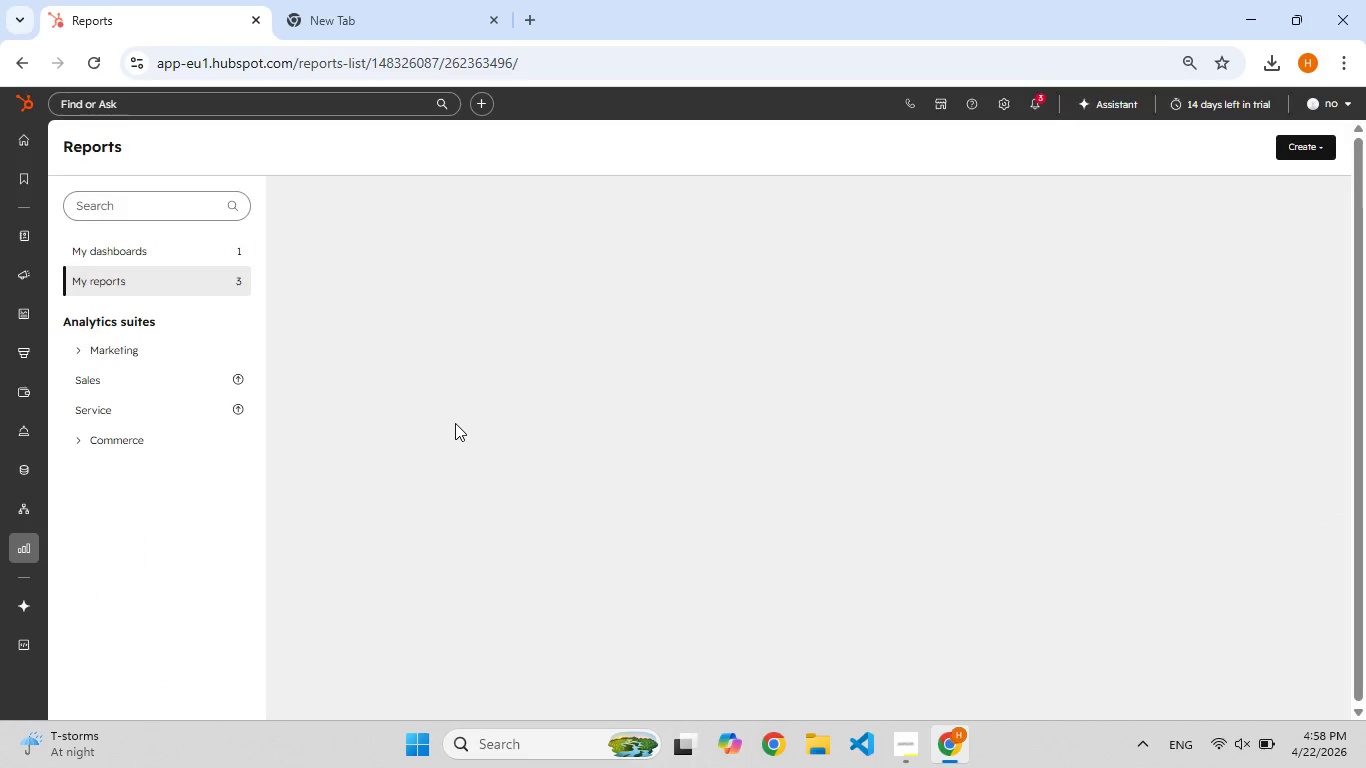 
scroll: coordinate [630, 457], scroll_direction: down, amount: 5.0
 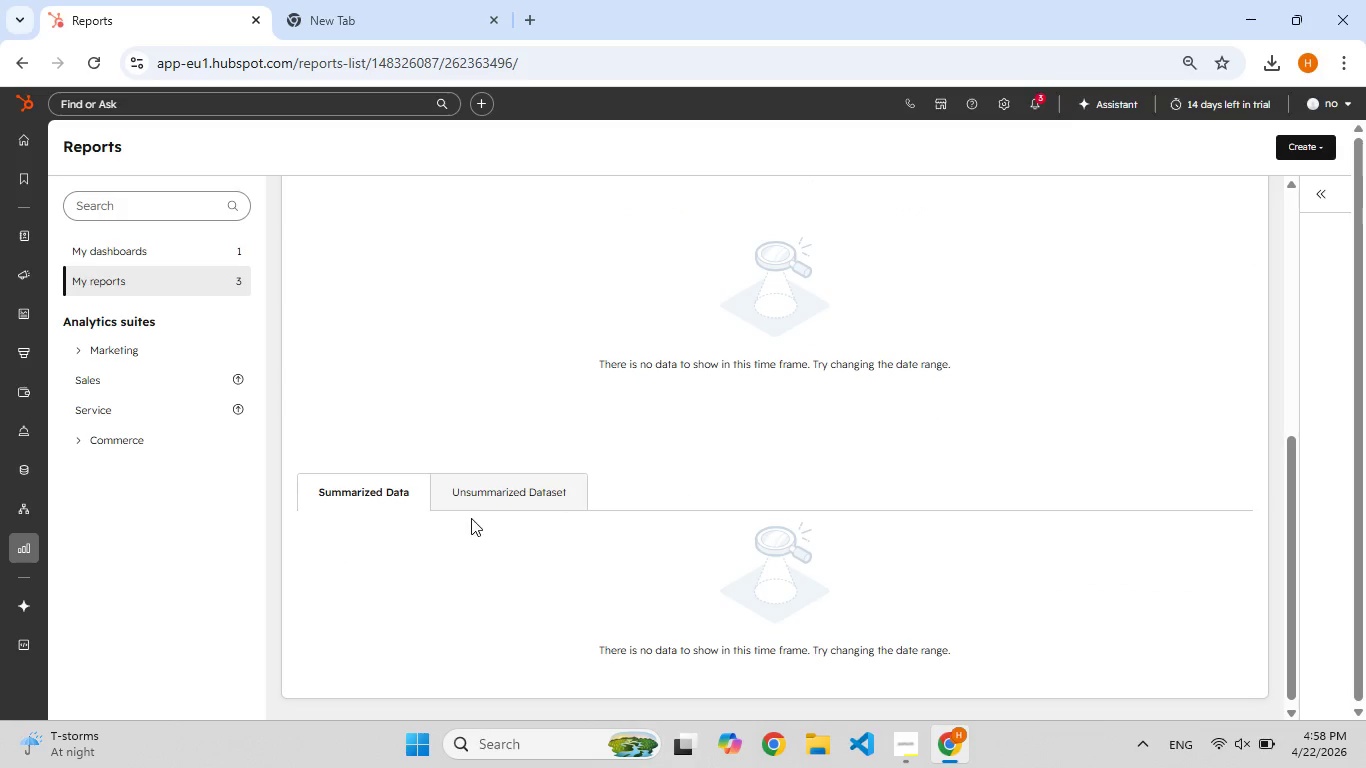 
left_click([471, 496])
 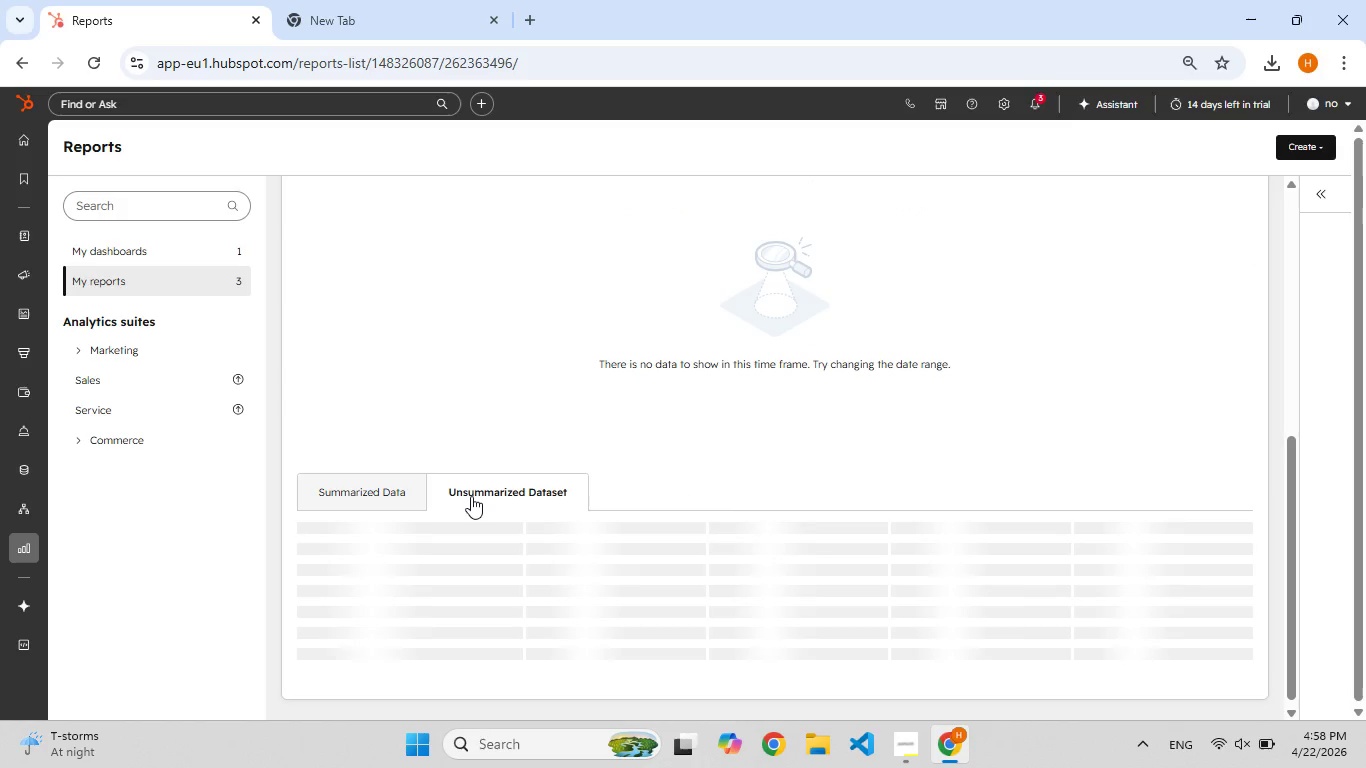 
scroll: coordinate [466, 503], scroll_direction: up, amount: 7.0
 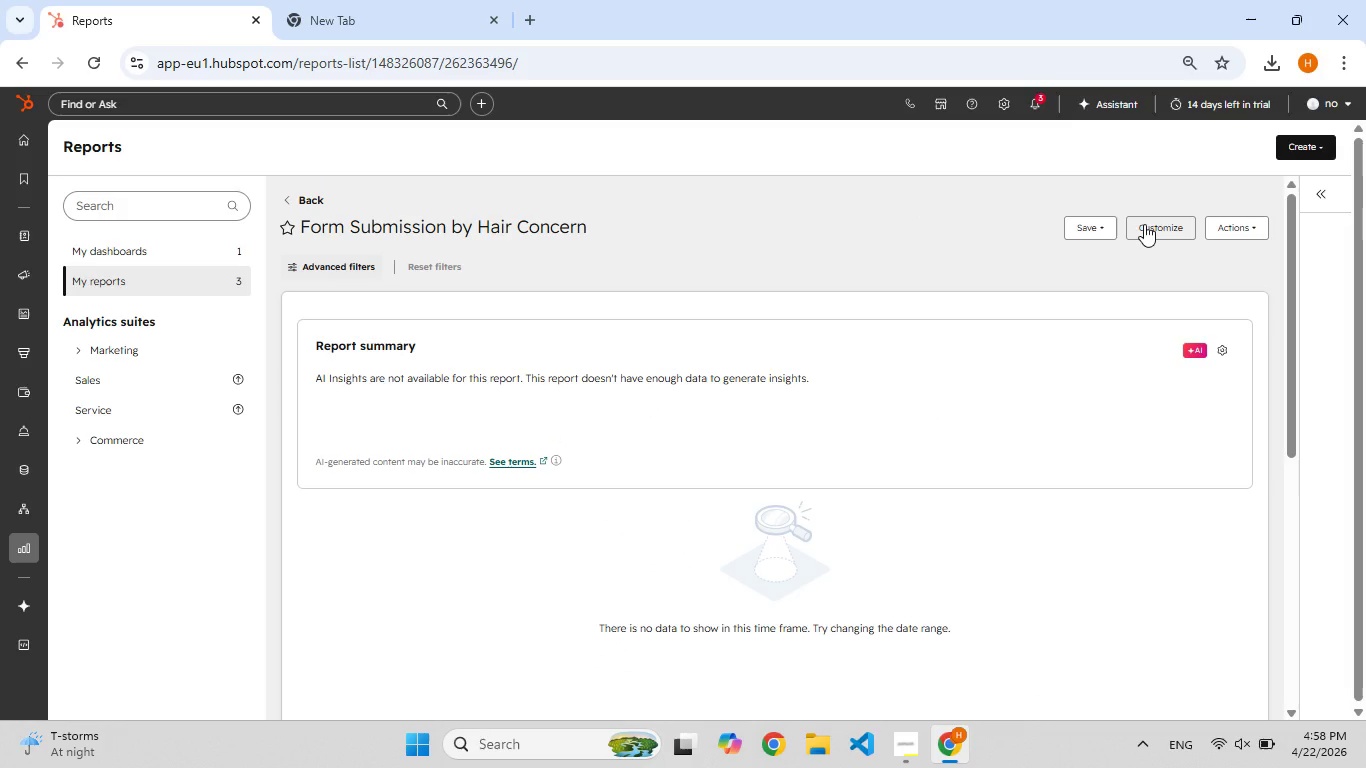 
left_click([1144, 224])
 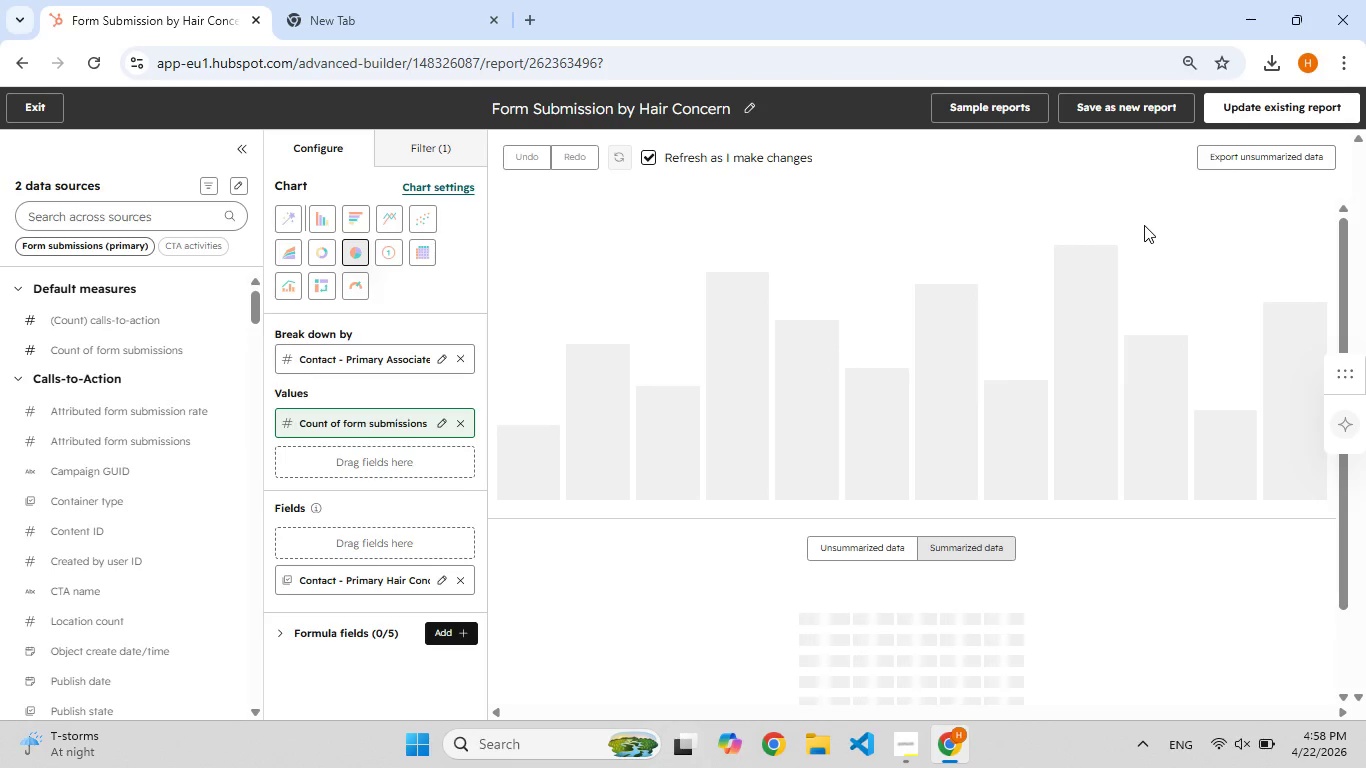 
wait(16.19)
 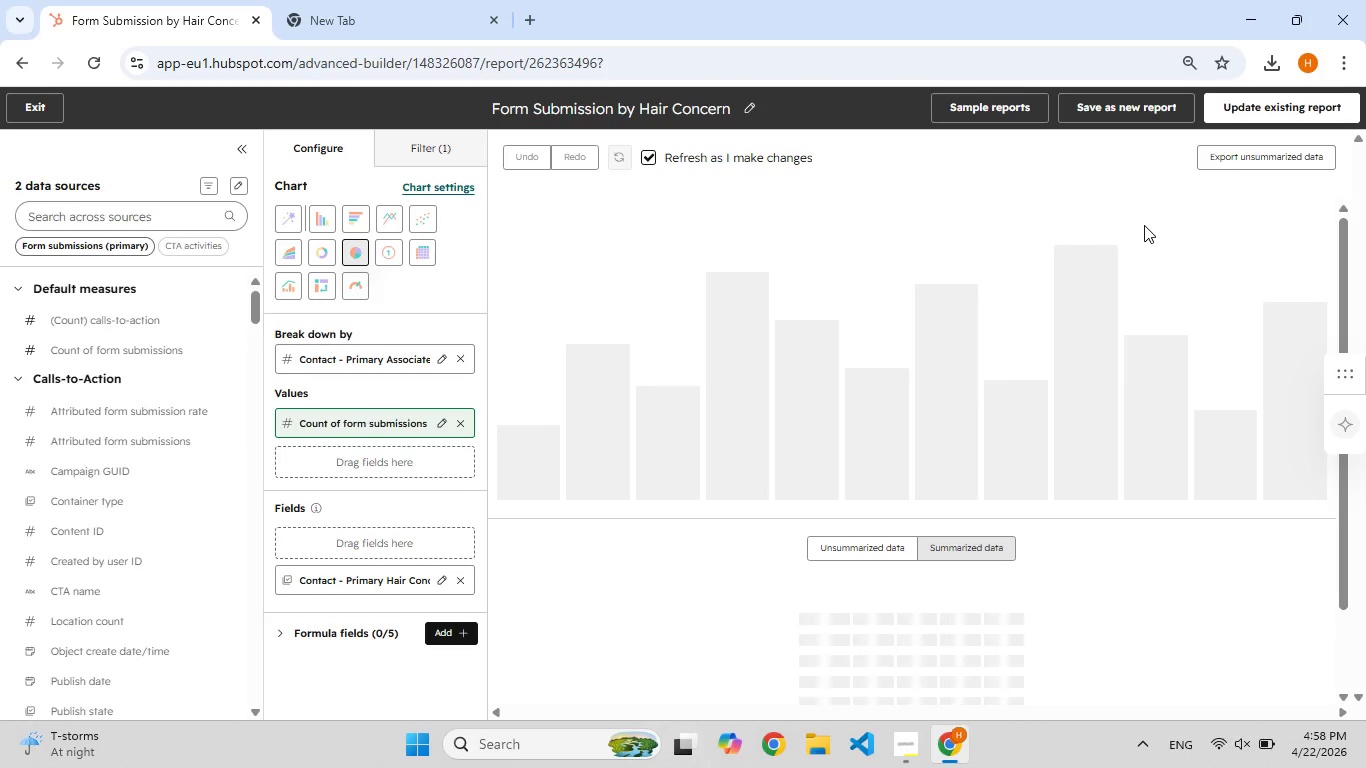 
scroll: coordinate [68, 312], scroll_direction: down, amount: 6.0
 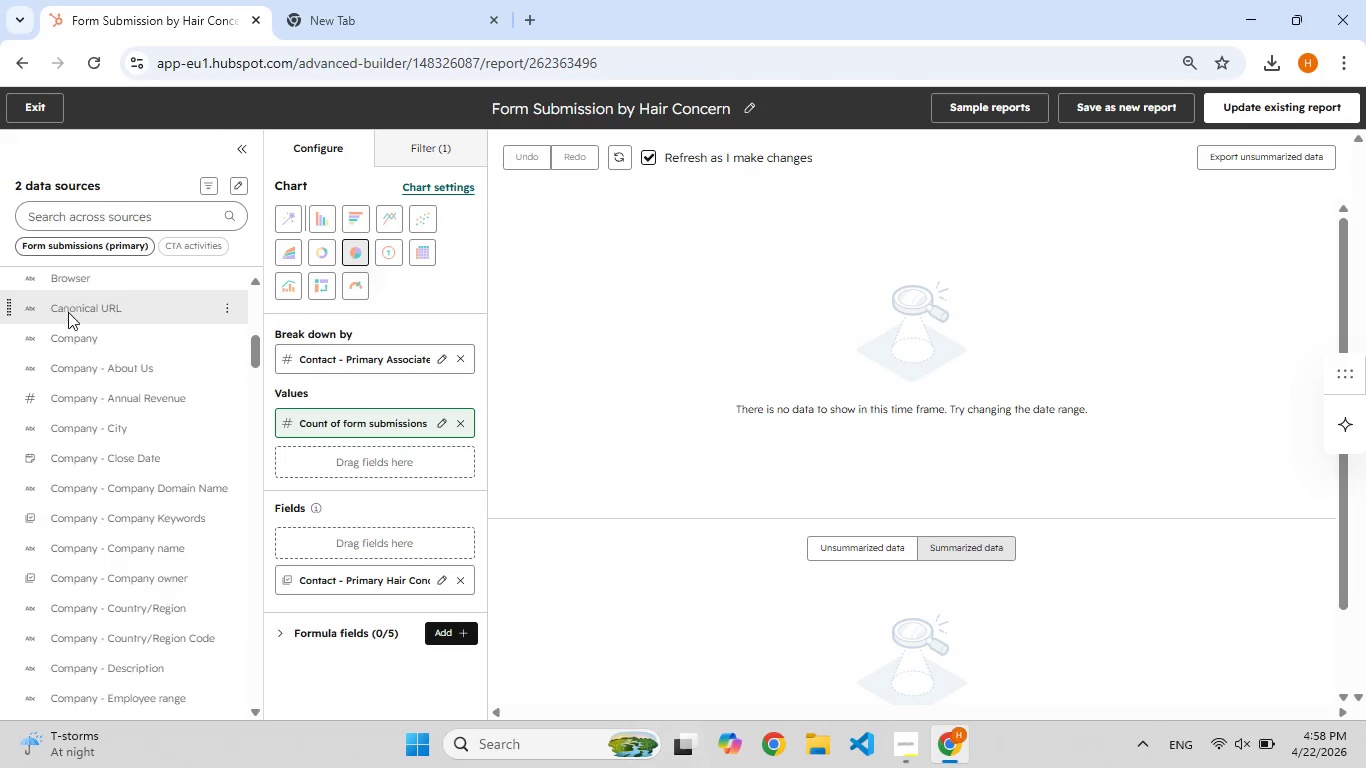 
scroll: coordinate [59, 322], scroll_direction: up, amount: 3.0
 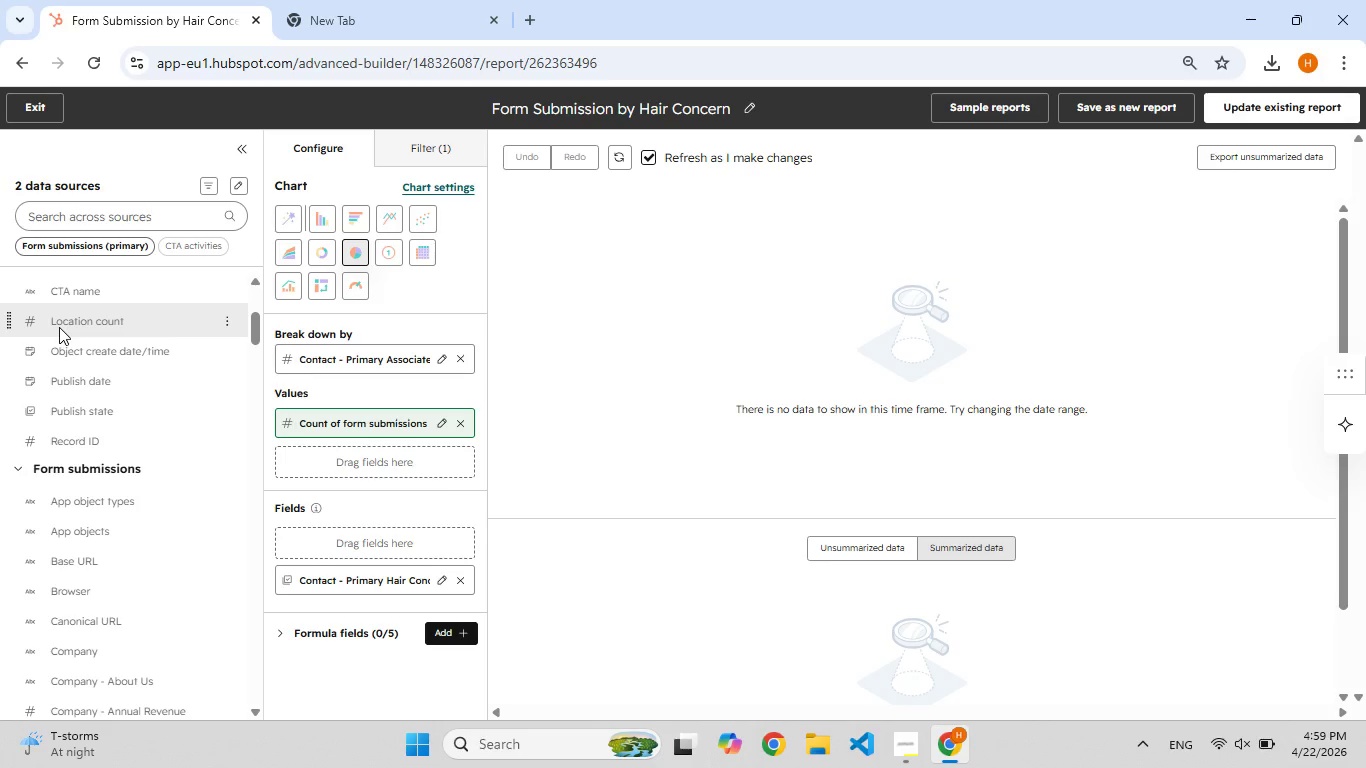 
wait(47.35)
 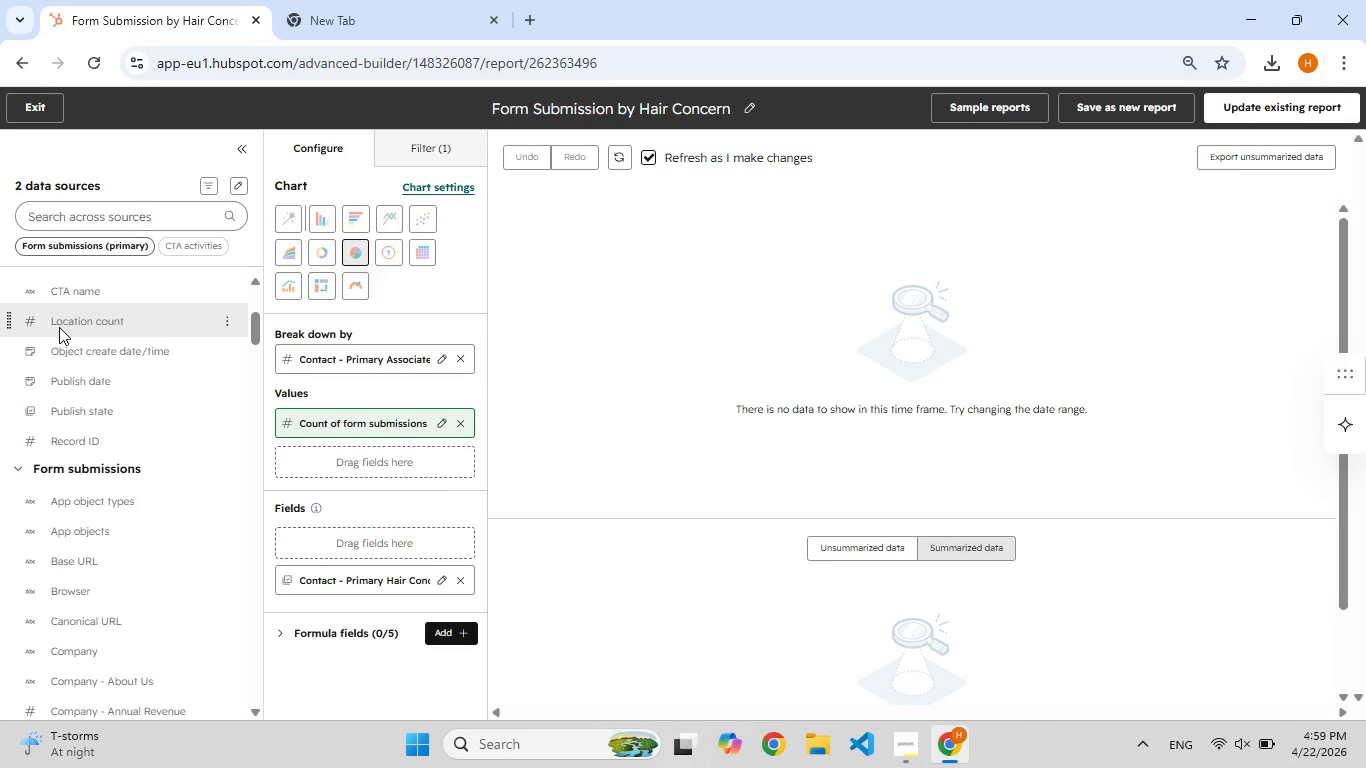 
mouse_move([412, 167])
 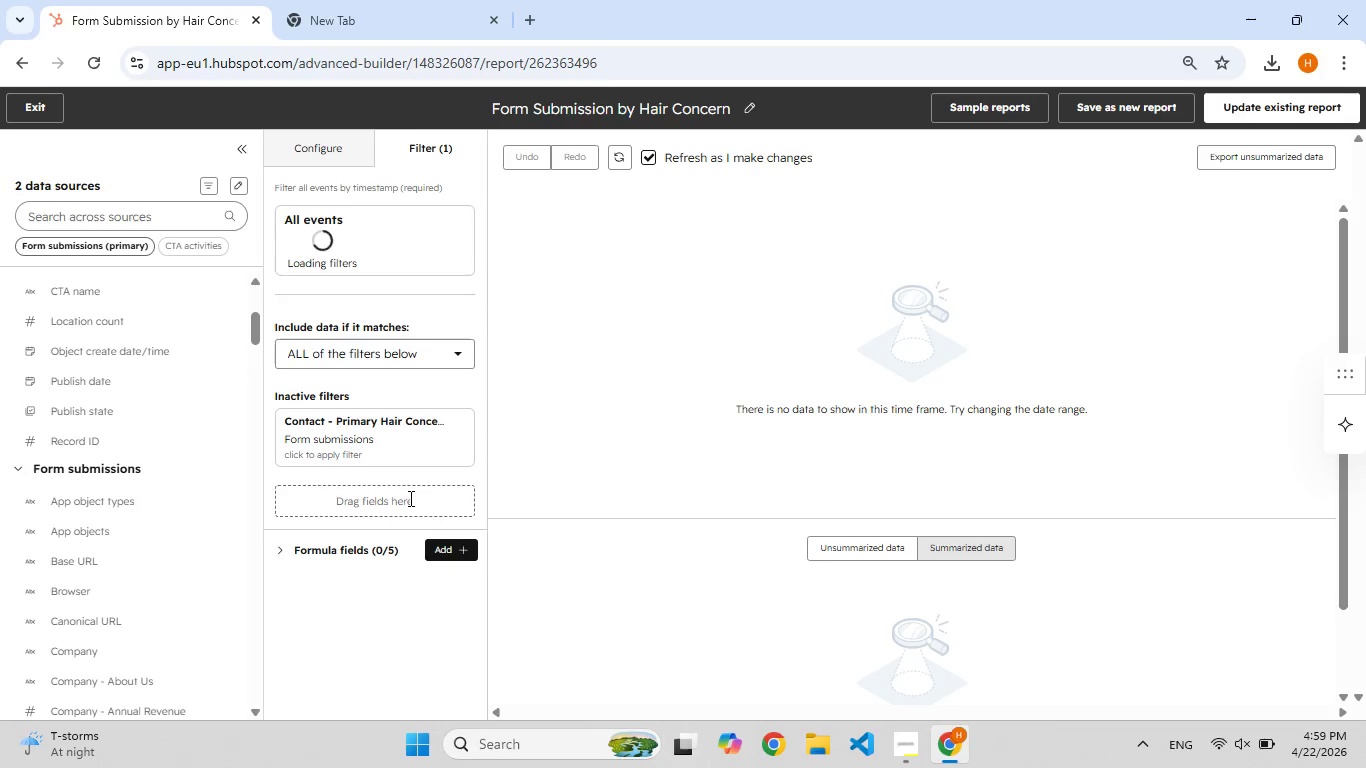 
wait(9.71)
 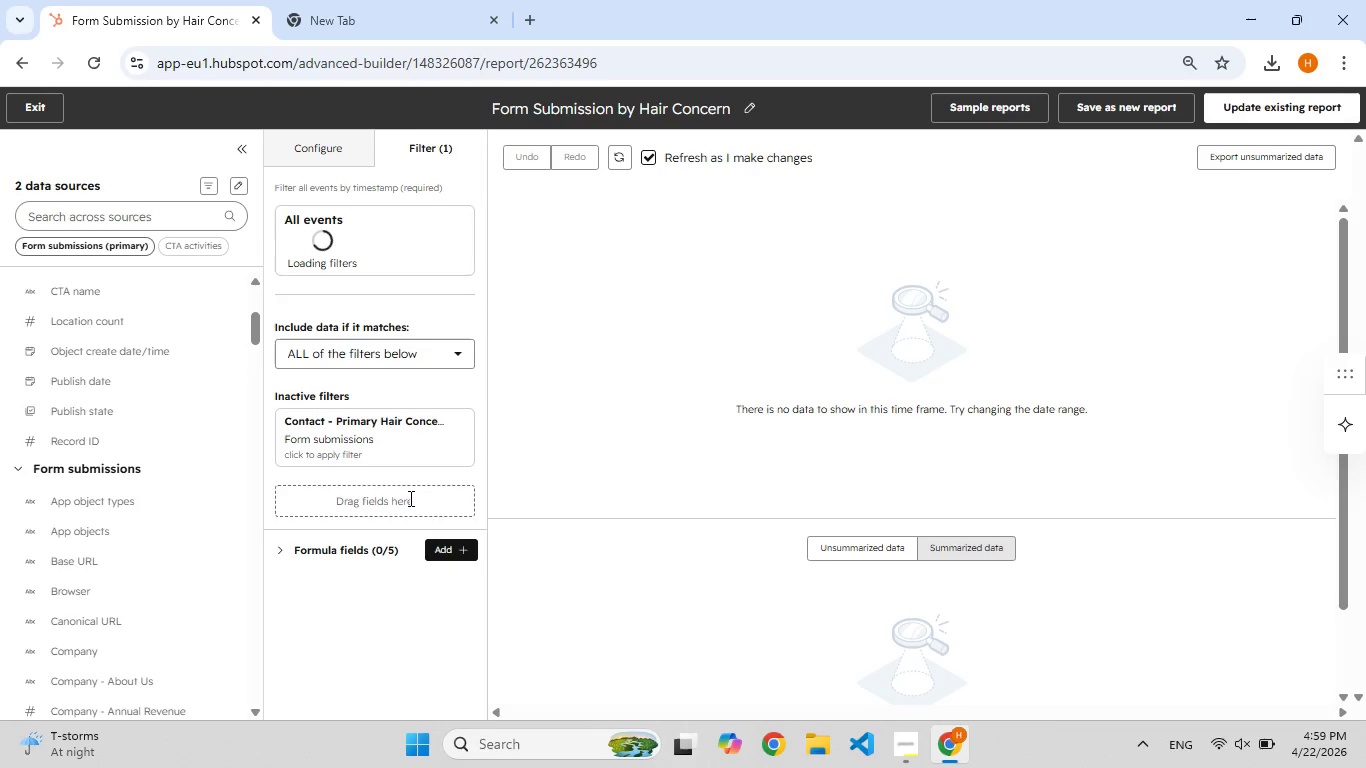 
left_click([348, 500])
 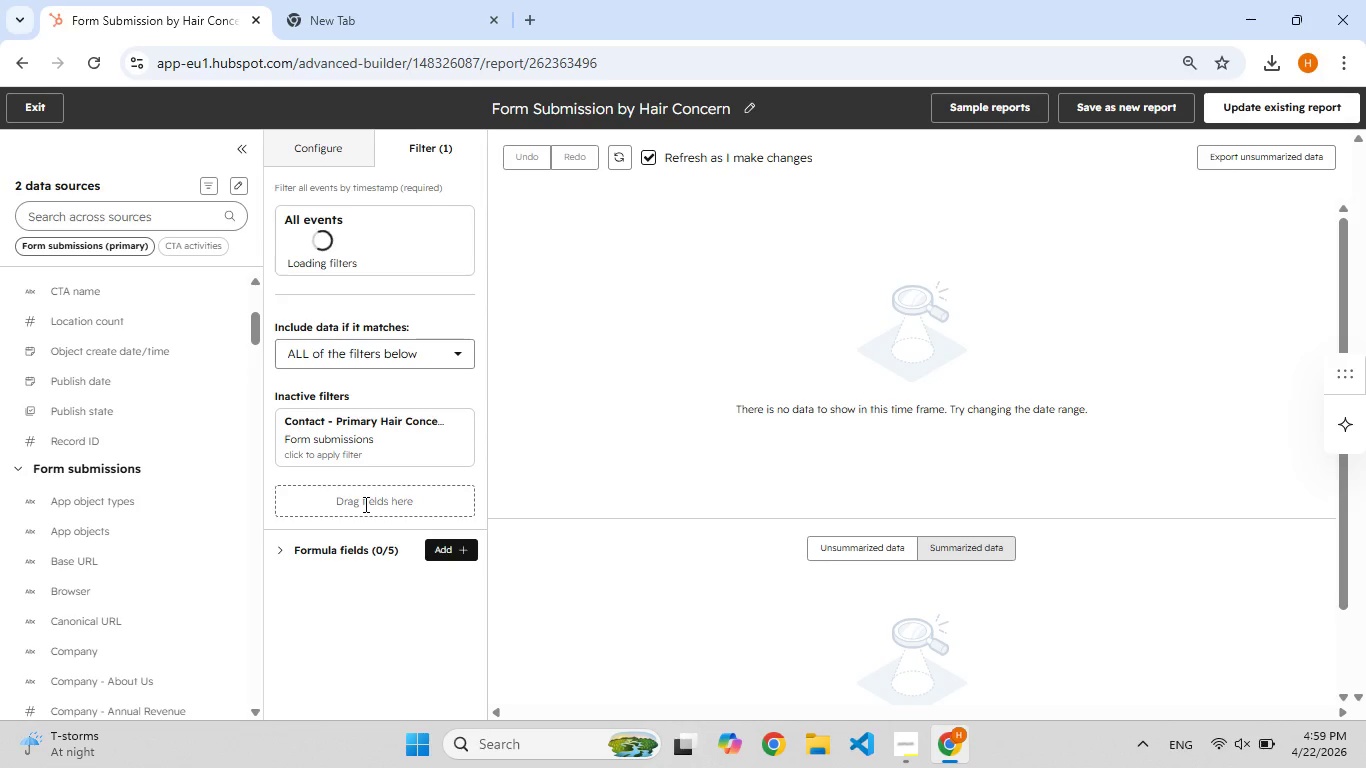 
left_click([364, 504])
 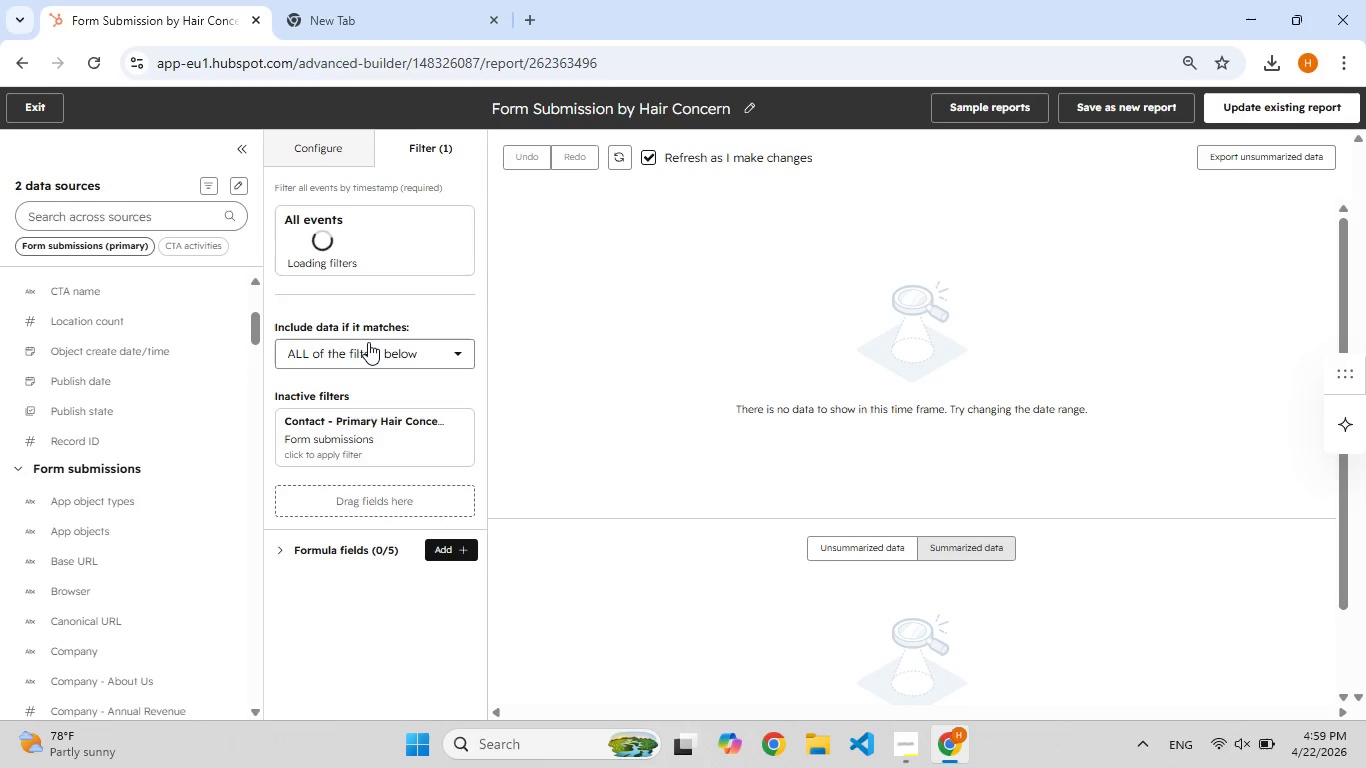 
scroll: coordinate [368, 321], scroll_direction: up, amount: 3.0
 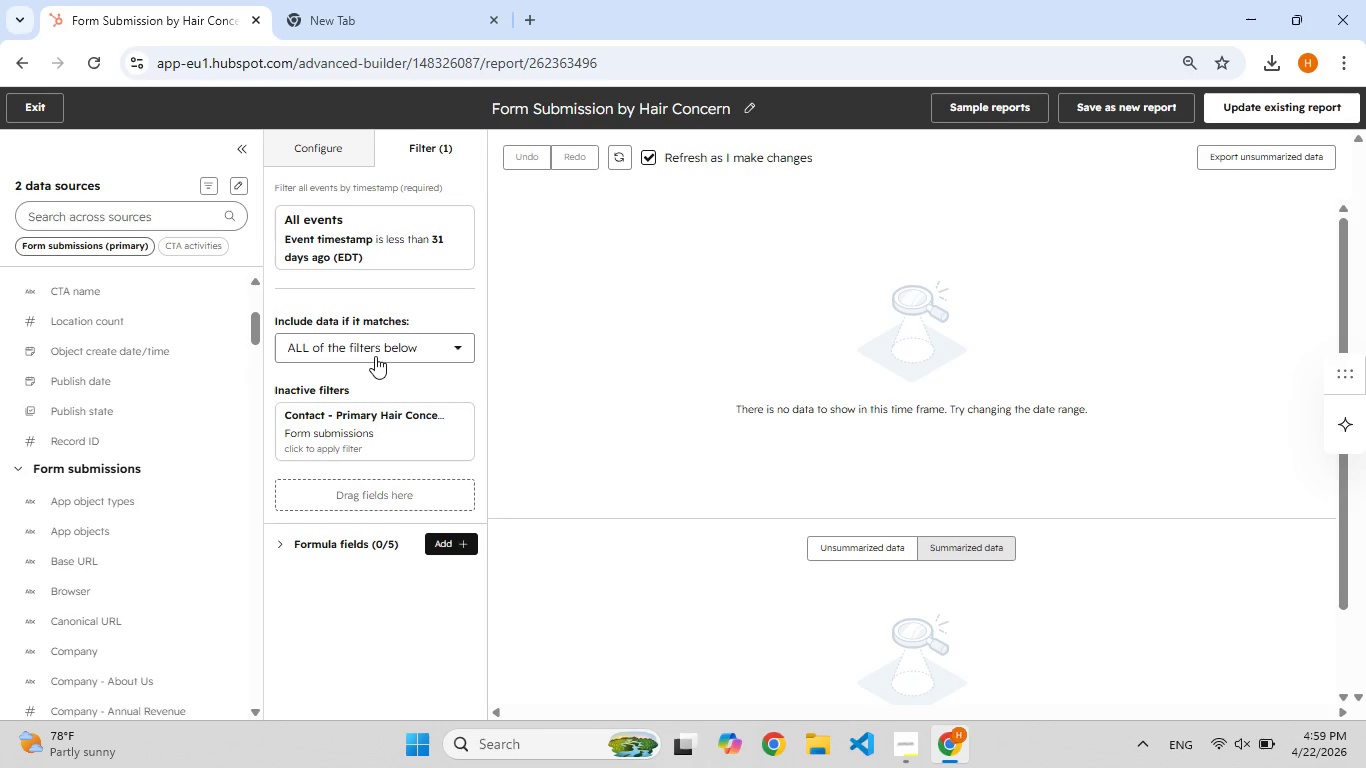 
left_click([375, 356])
 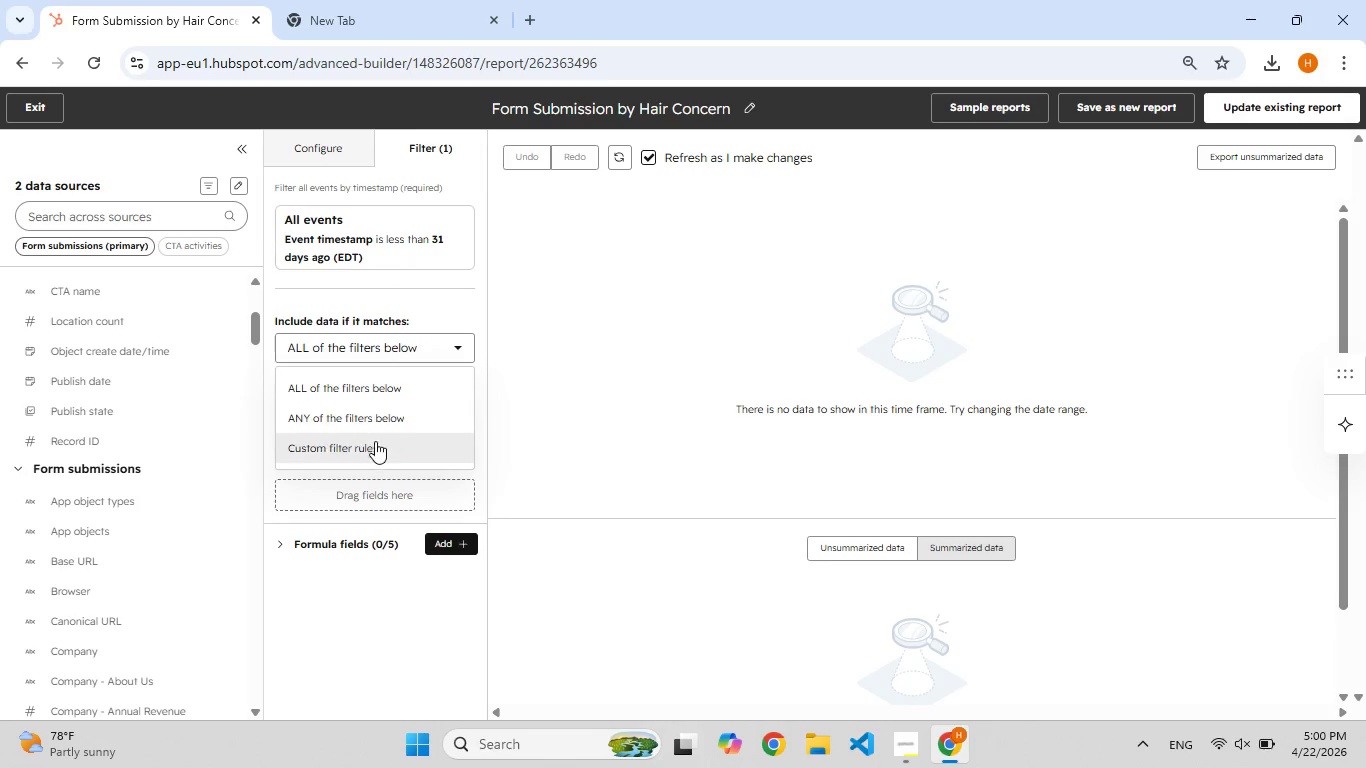 
left_click([375, 445])
 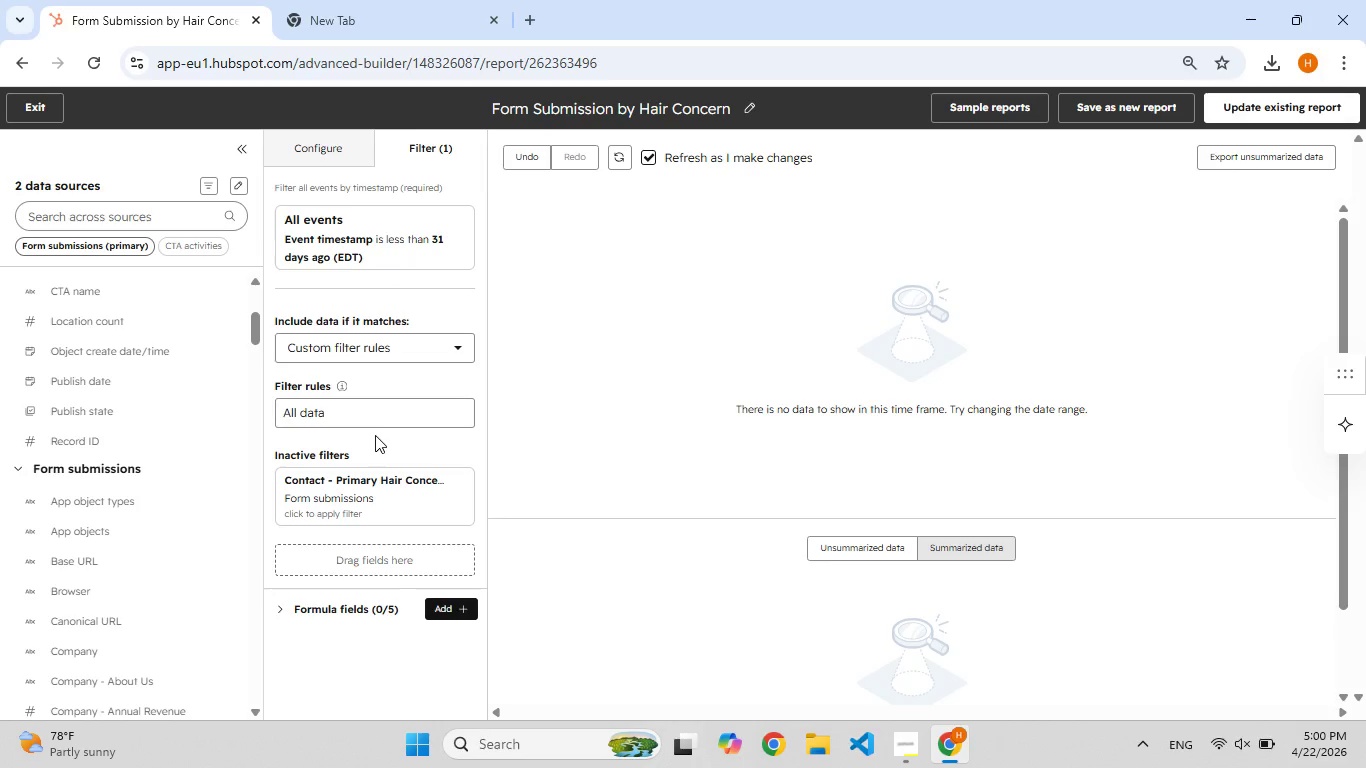 
left_click([375, 407])
 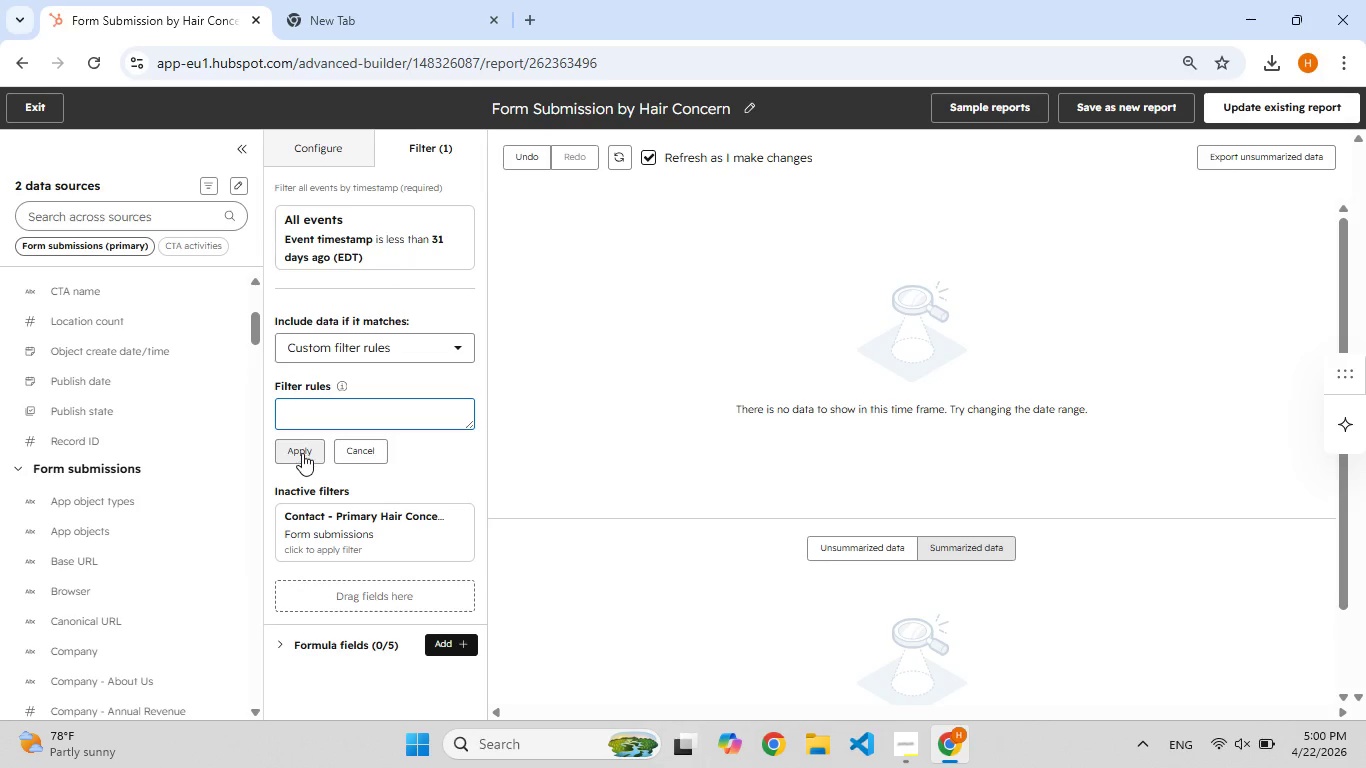 
type(bridal)
 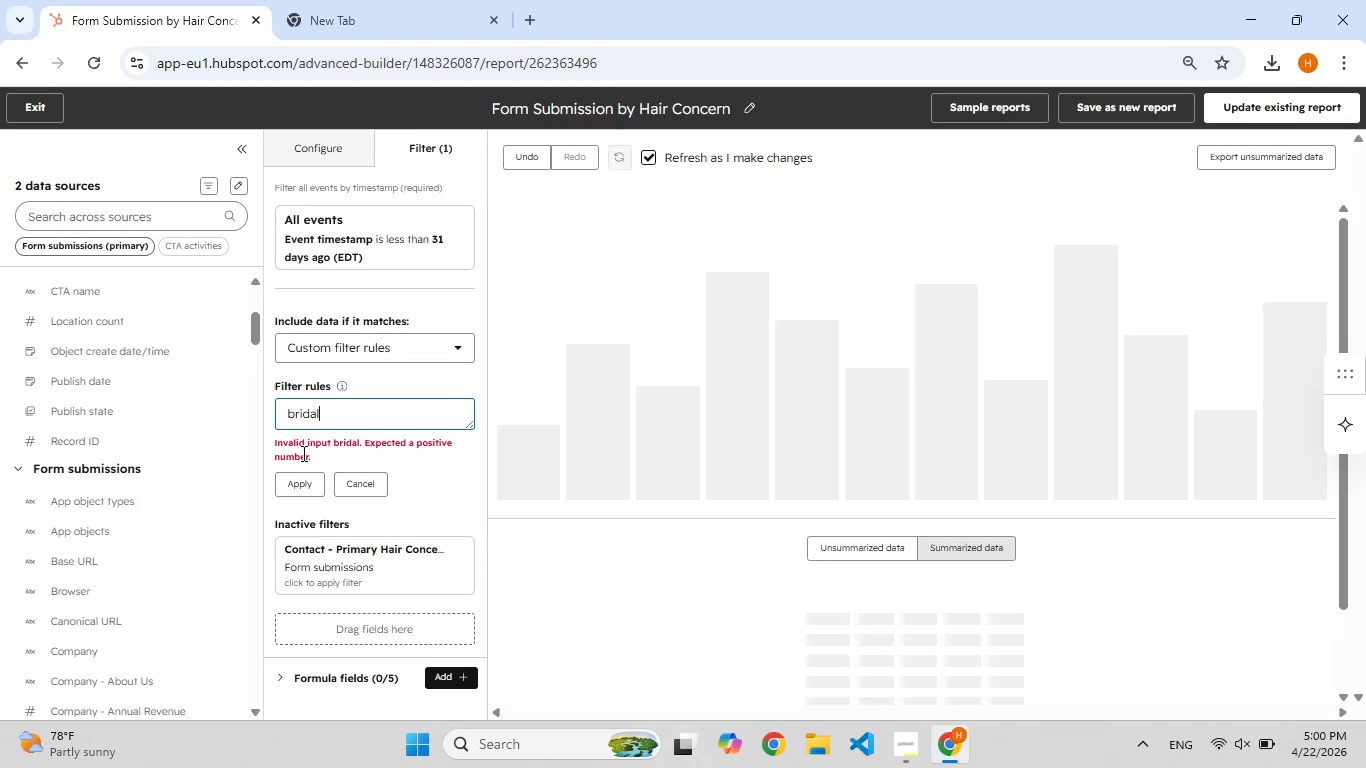 
wait(5.64)
 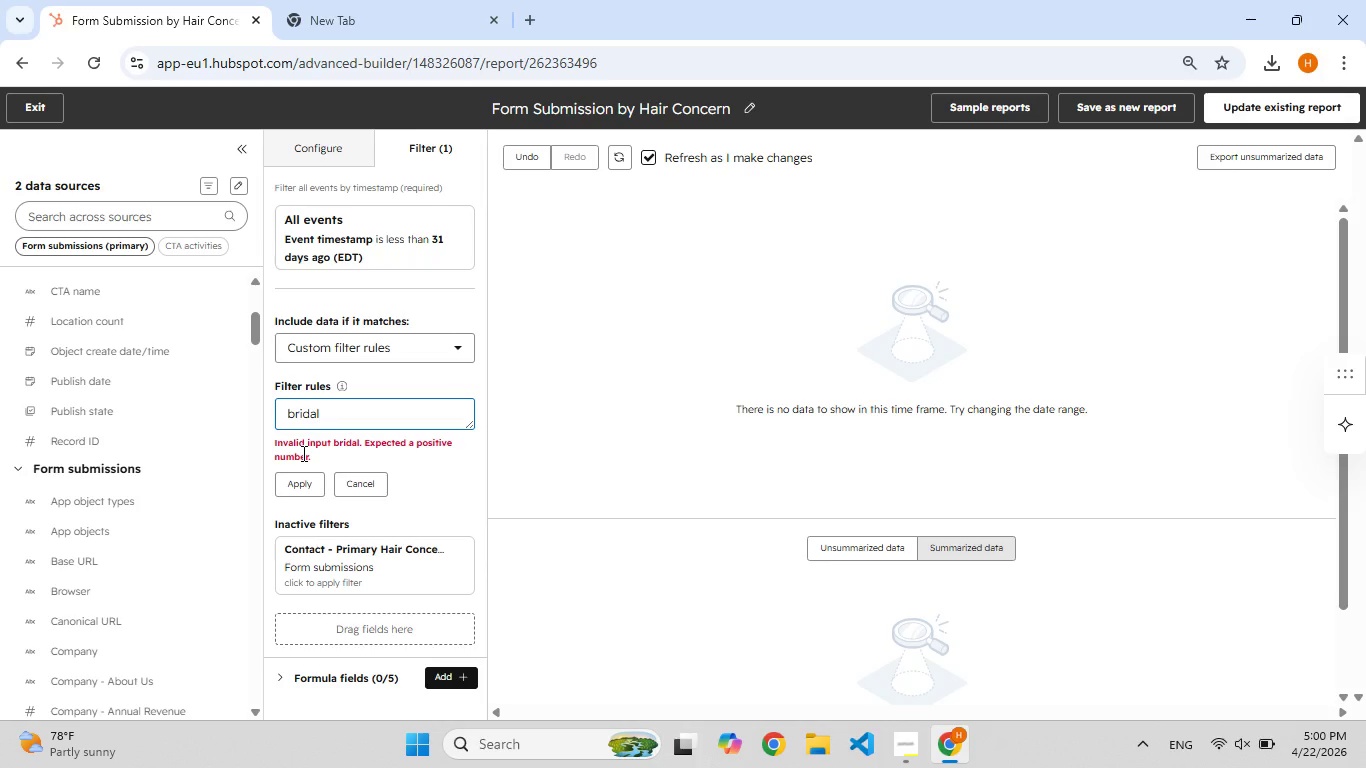 
key(F9)
 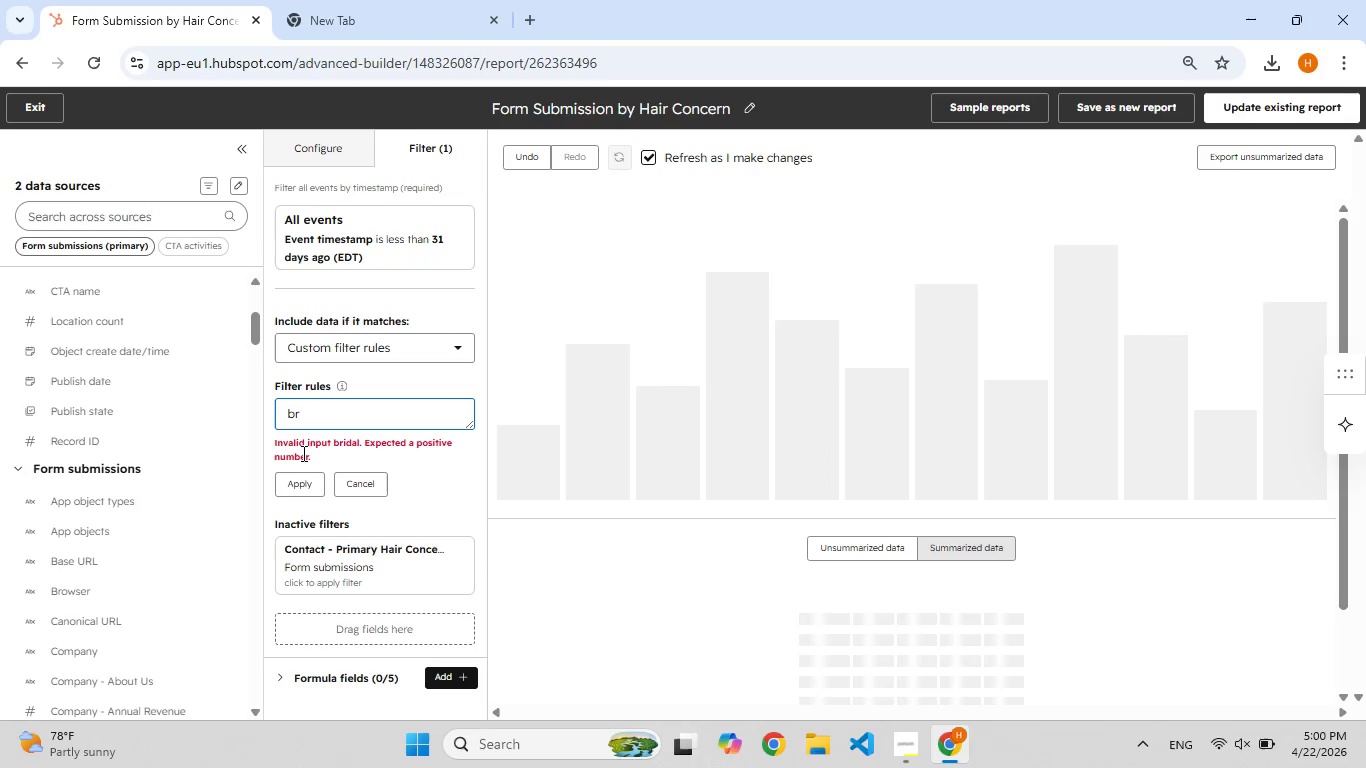 
key(Backspace)
 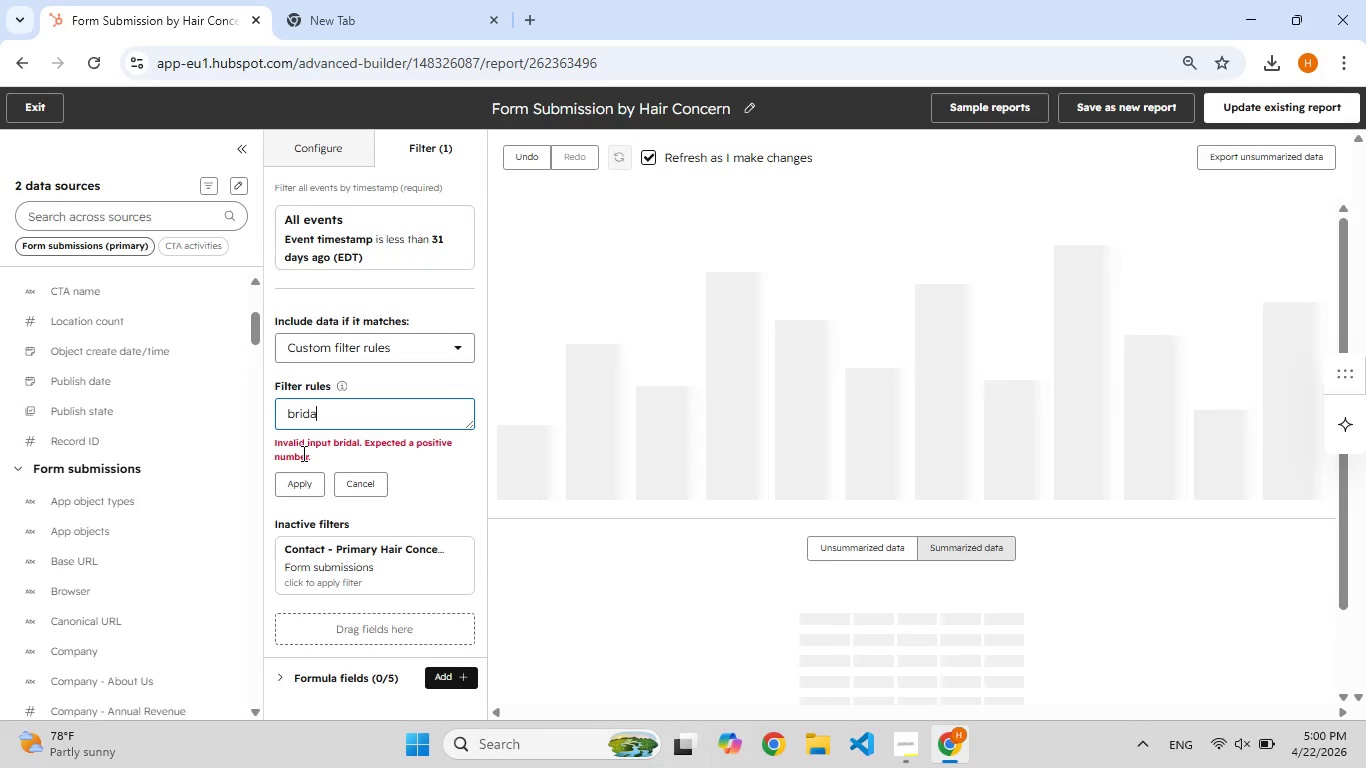 
key(F9)
 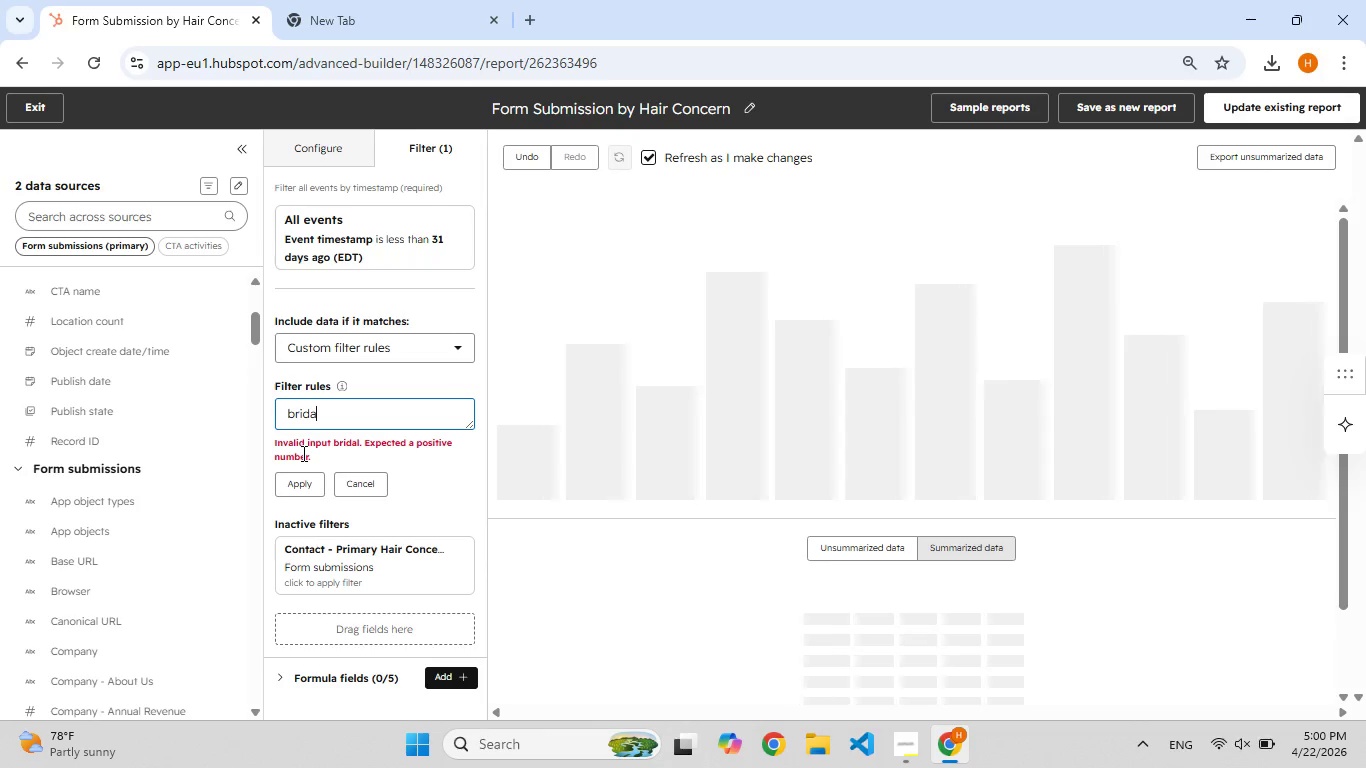 
key(Backspace)
 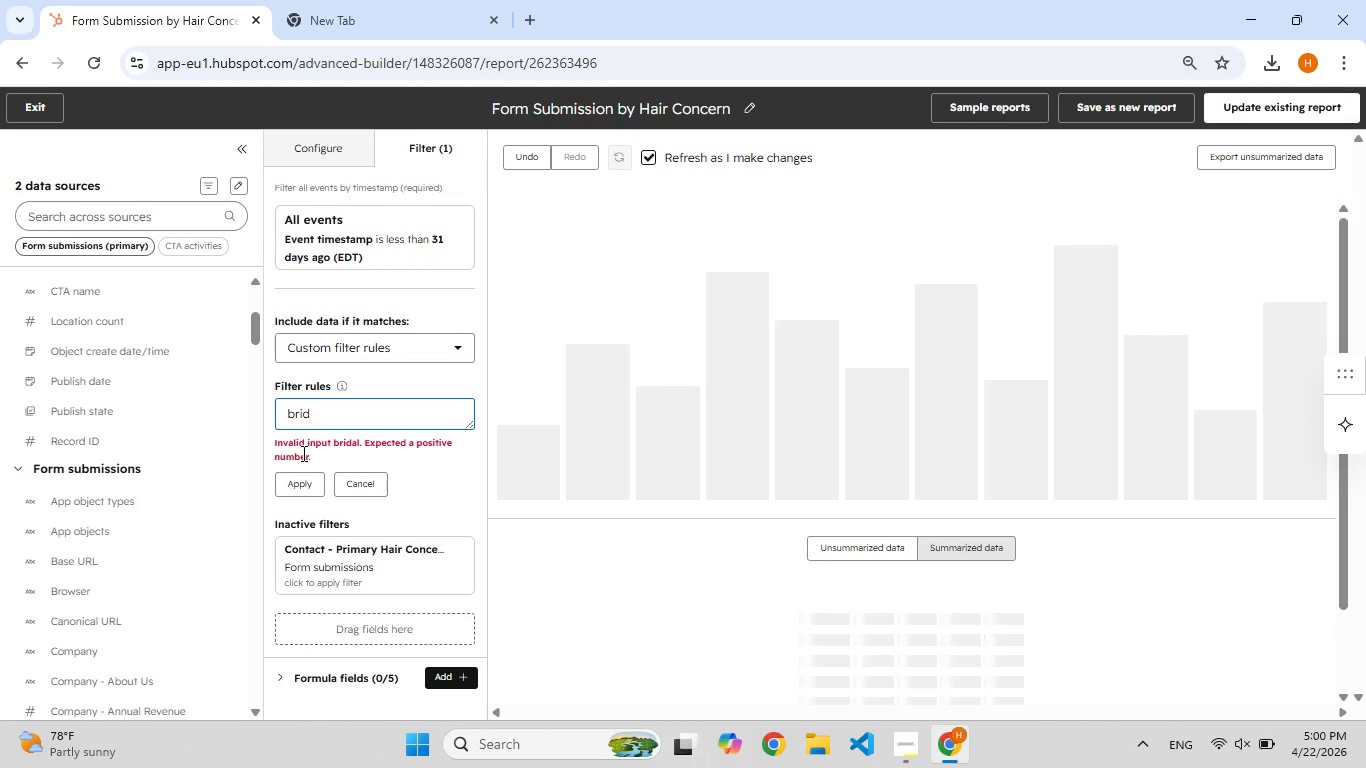 
key(Backspace)
 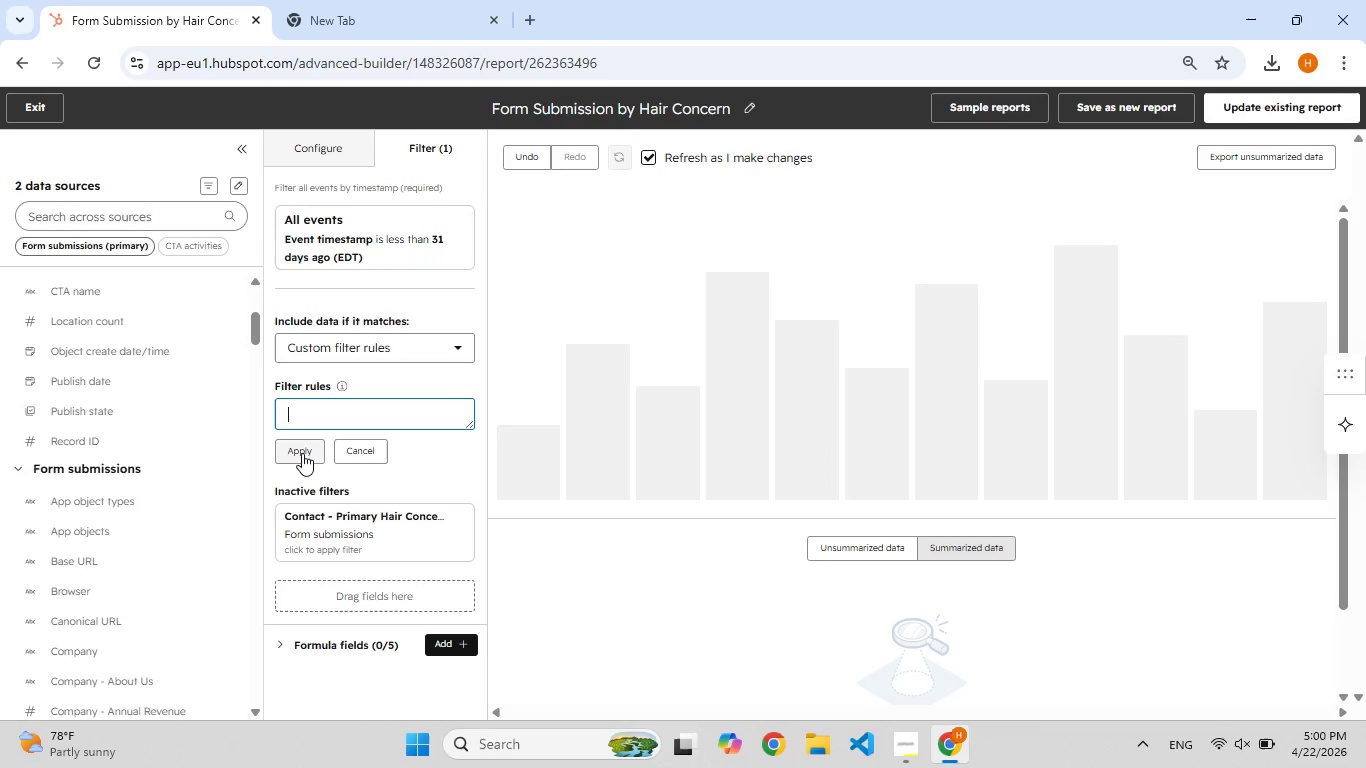 
key(F9)
 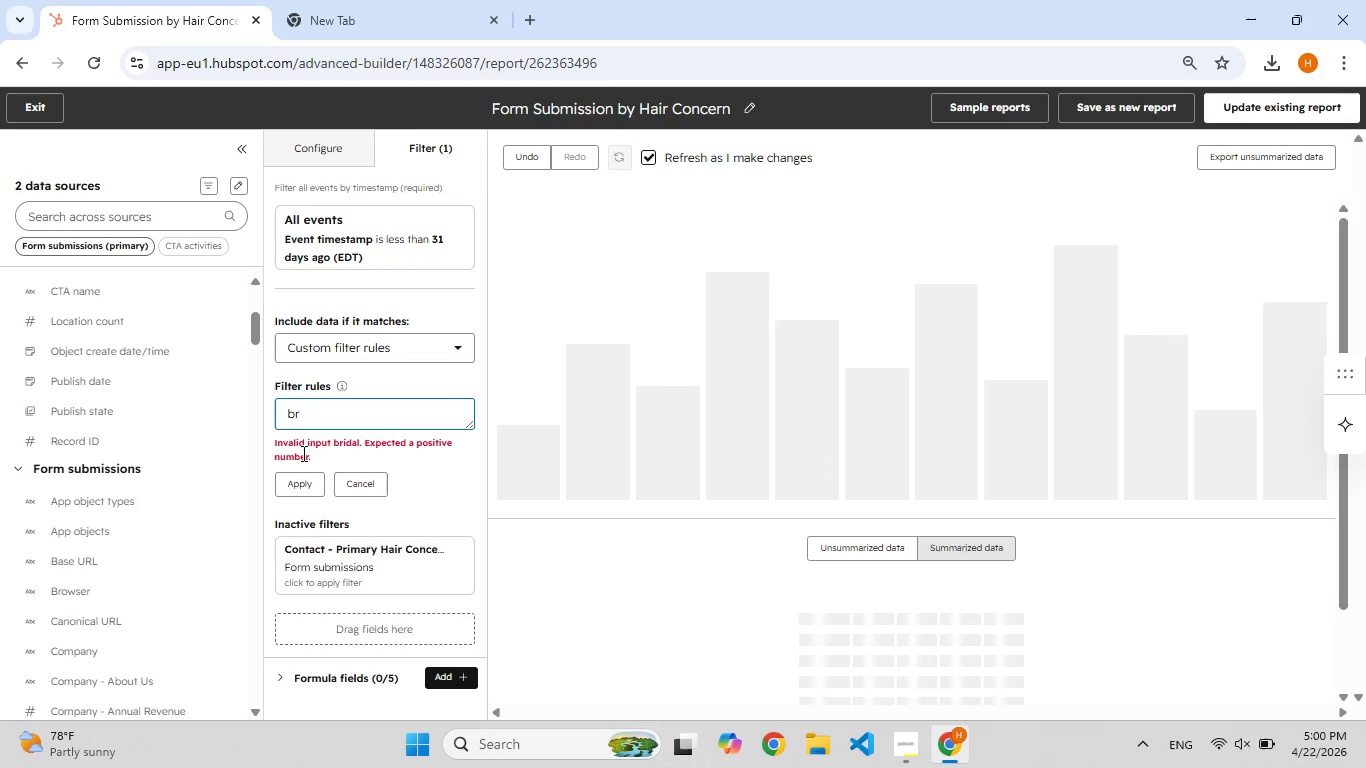 
key(Backspace)
 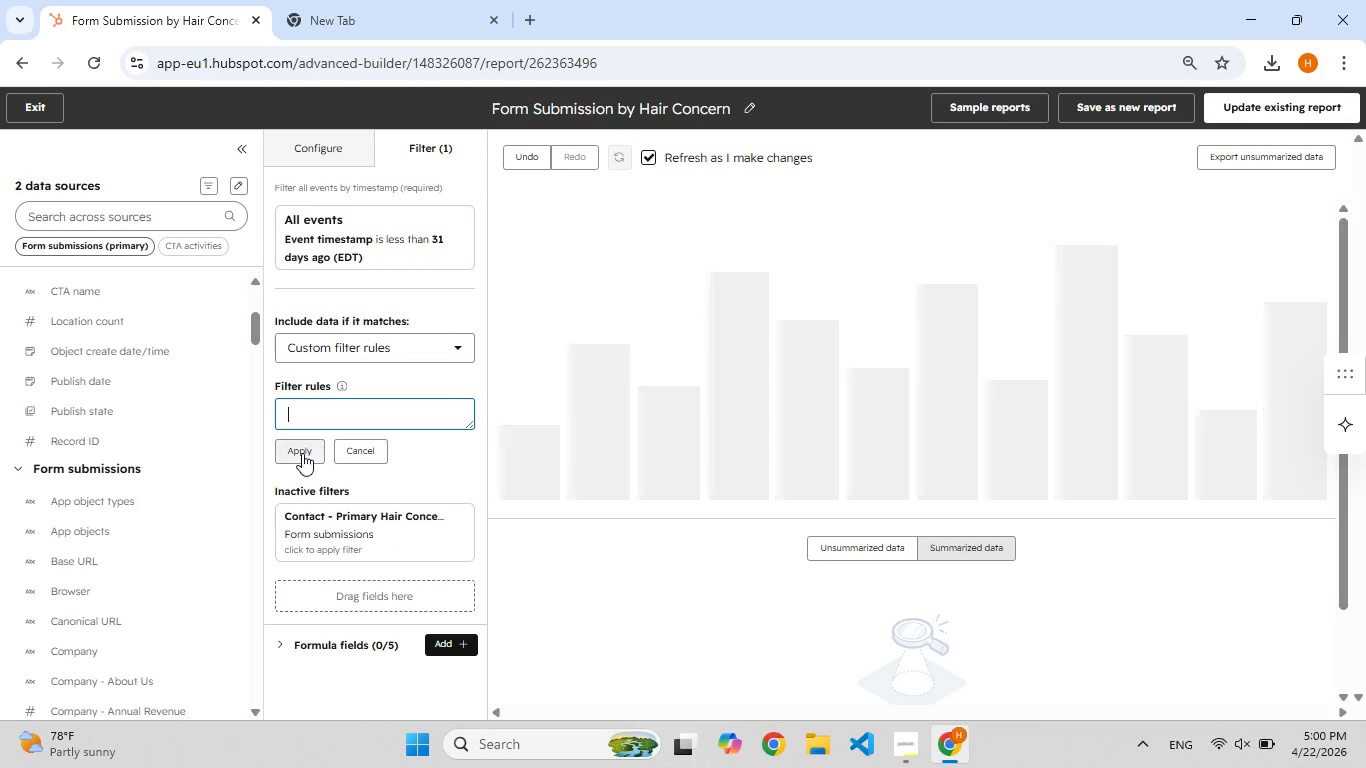 
key(F9)
 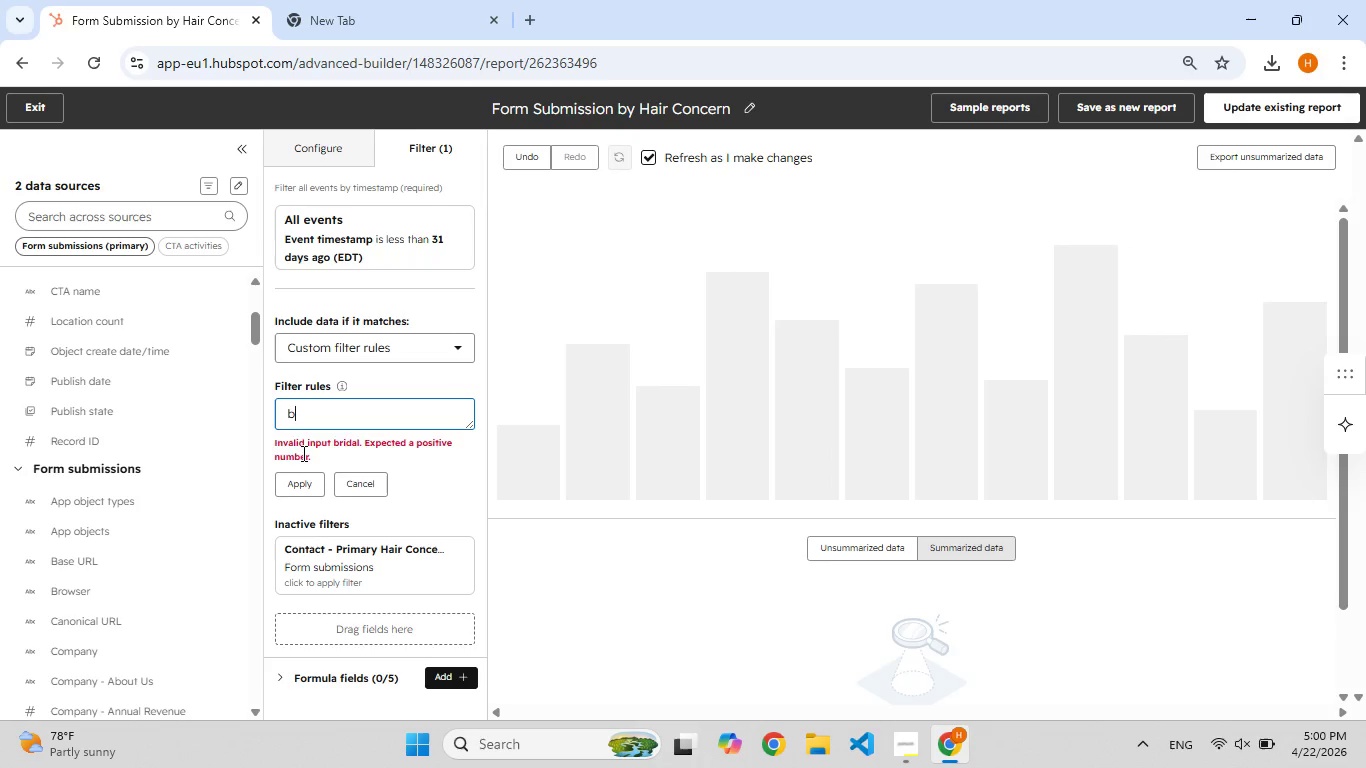 
key(F9)
 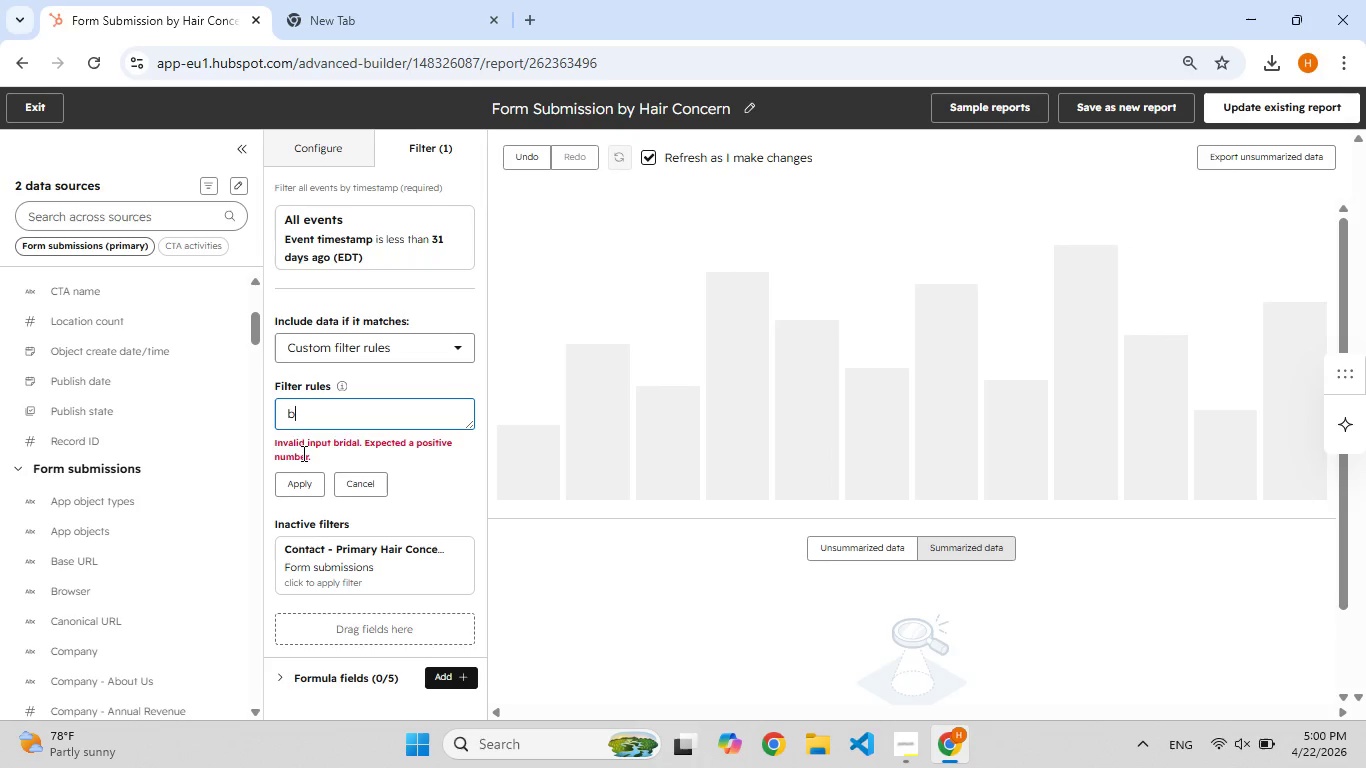 
key(Backspace)
 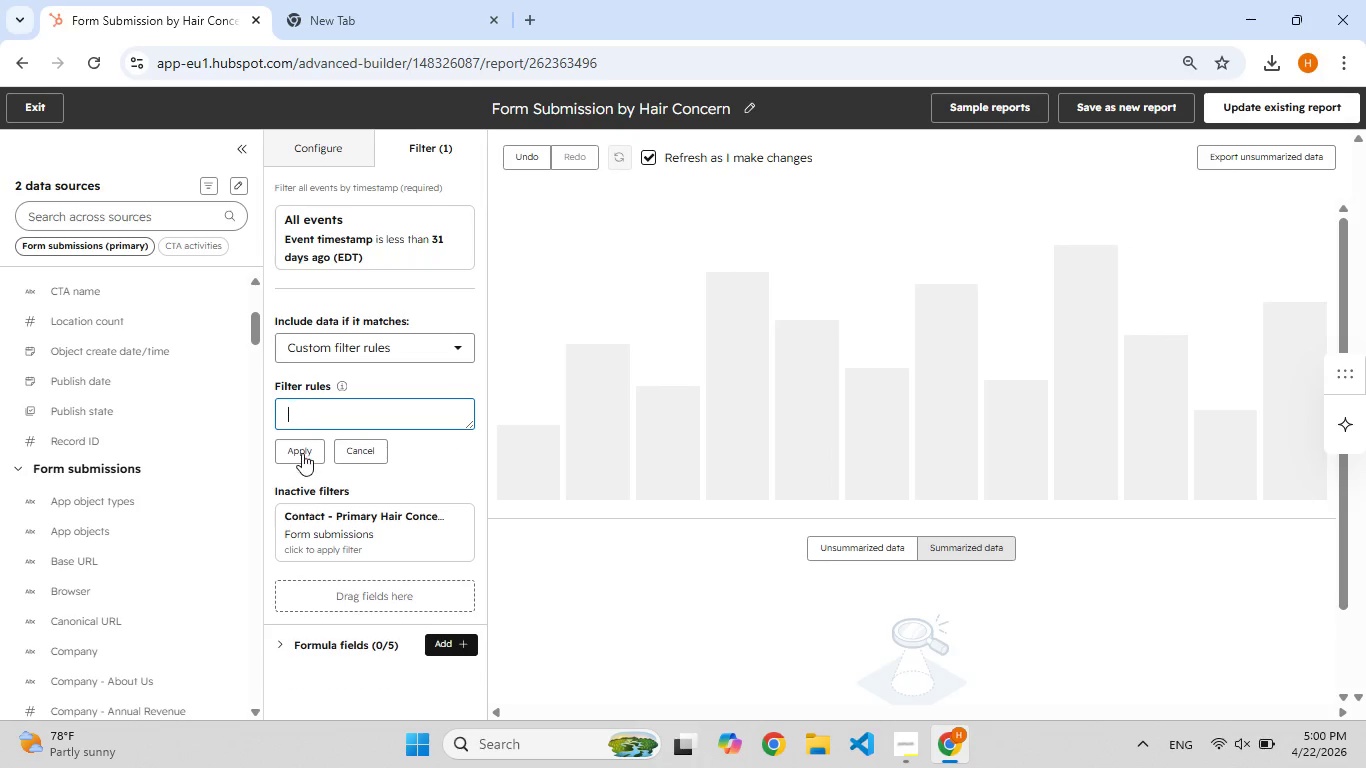 
key(F9)
 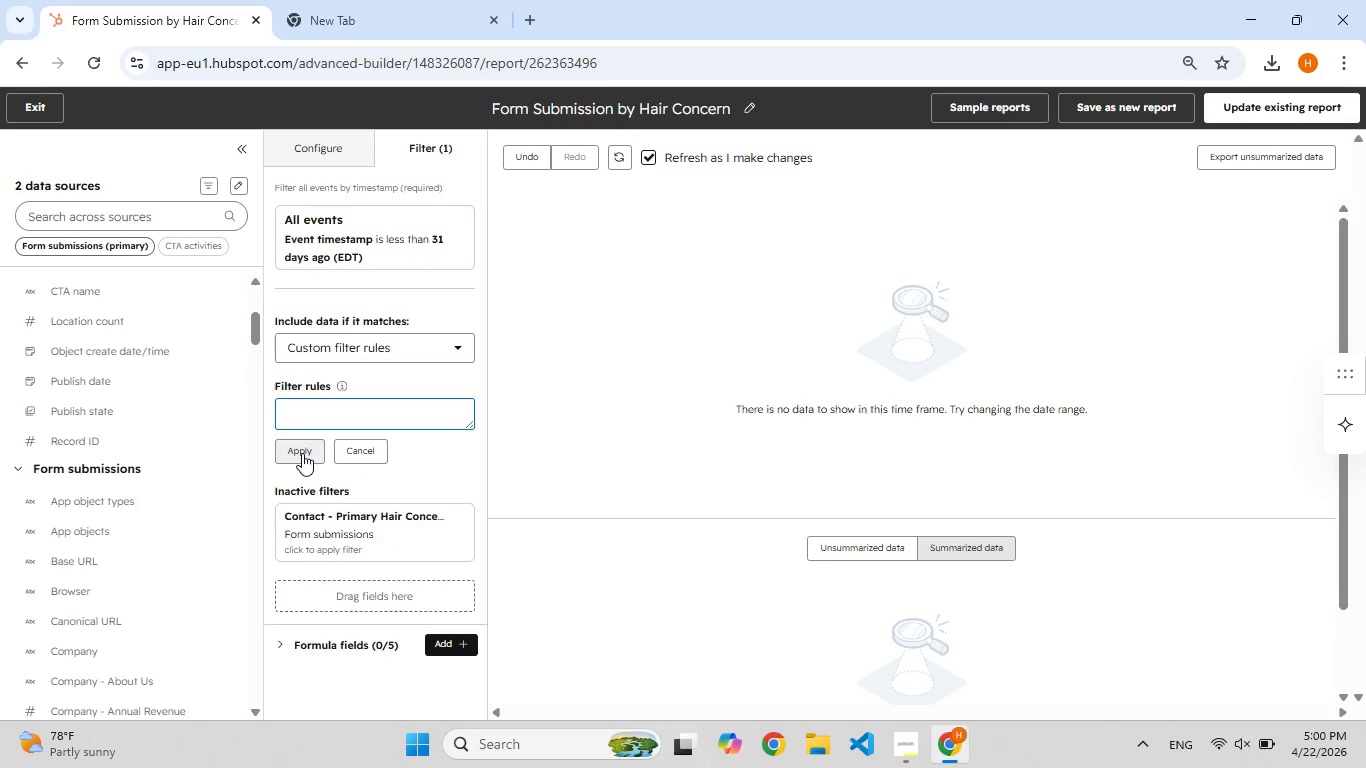 
key(Backspace)
 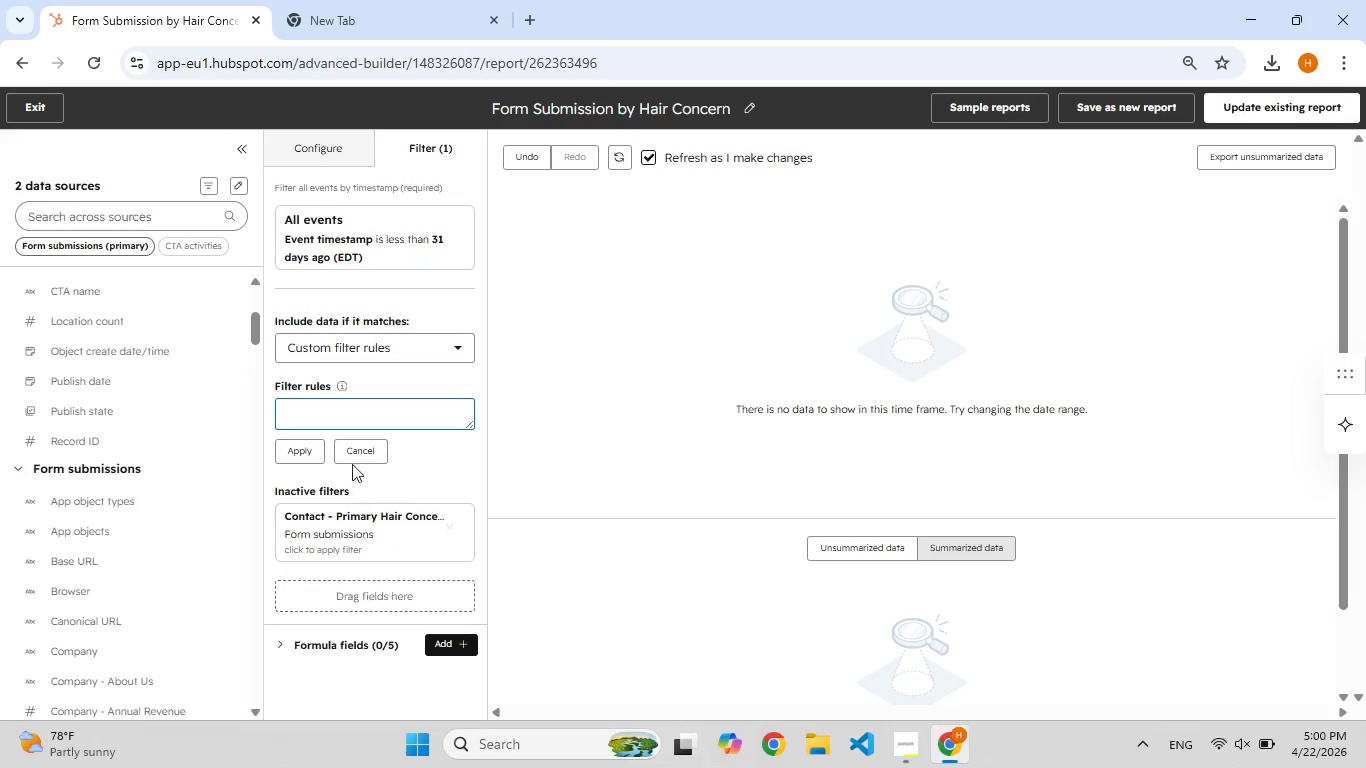 
left_click([353, 461])
 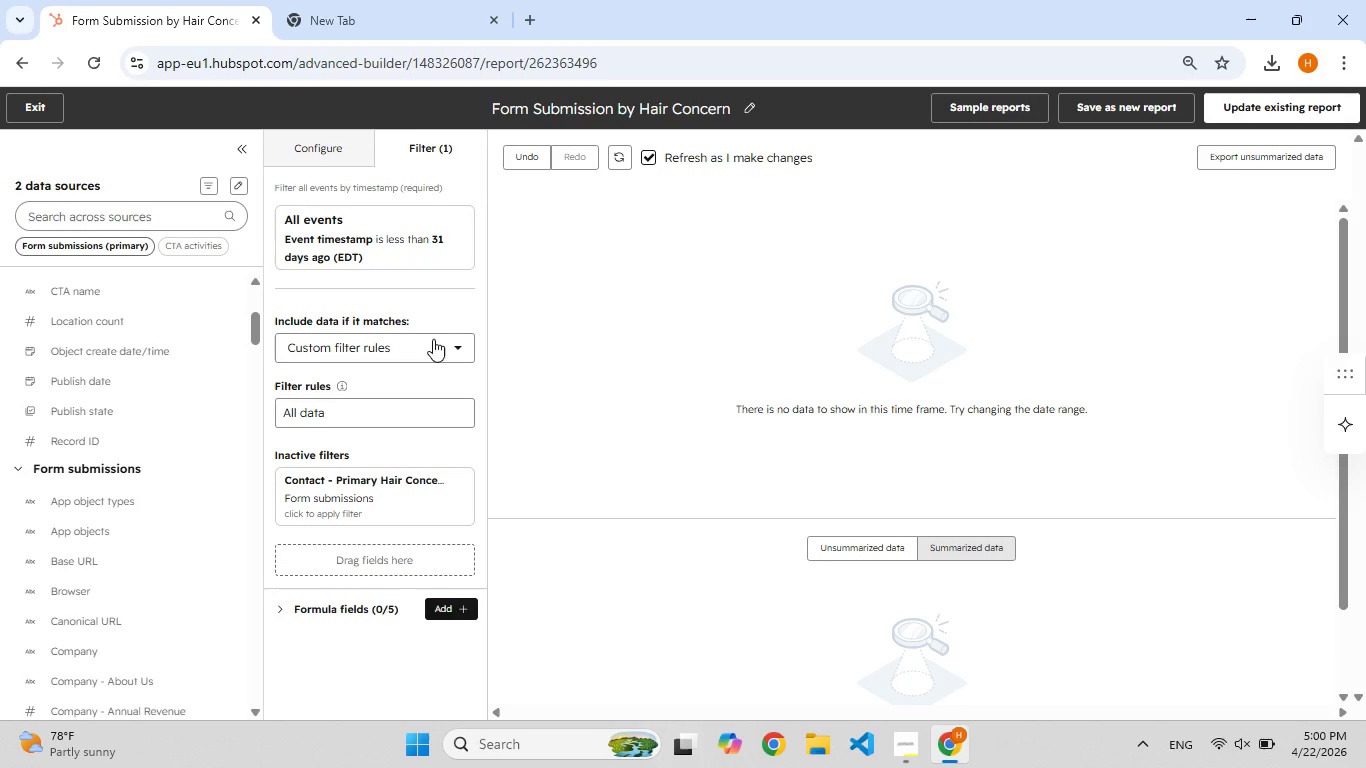 
scroll: coordinate [433, 339], scroll_direction: up, amount: 2.0
 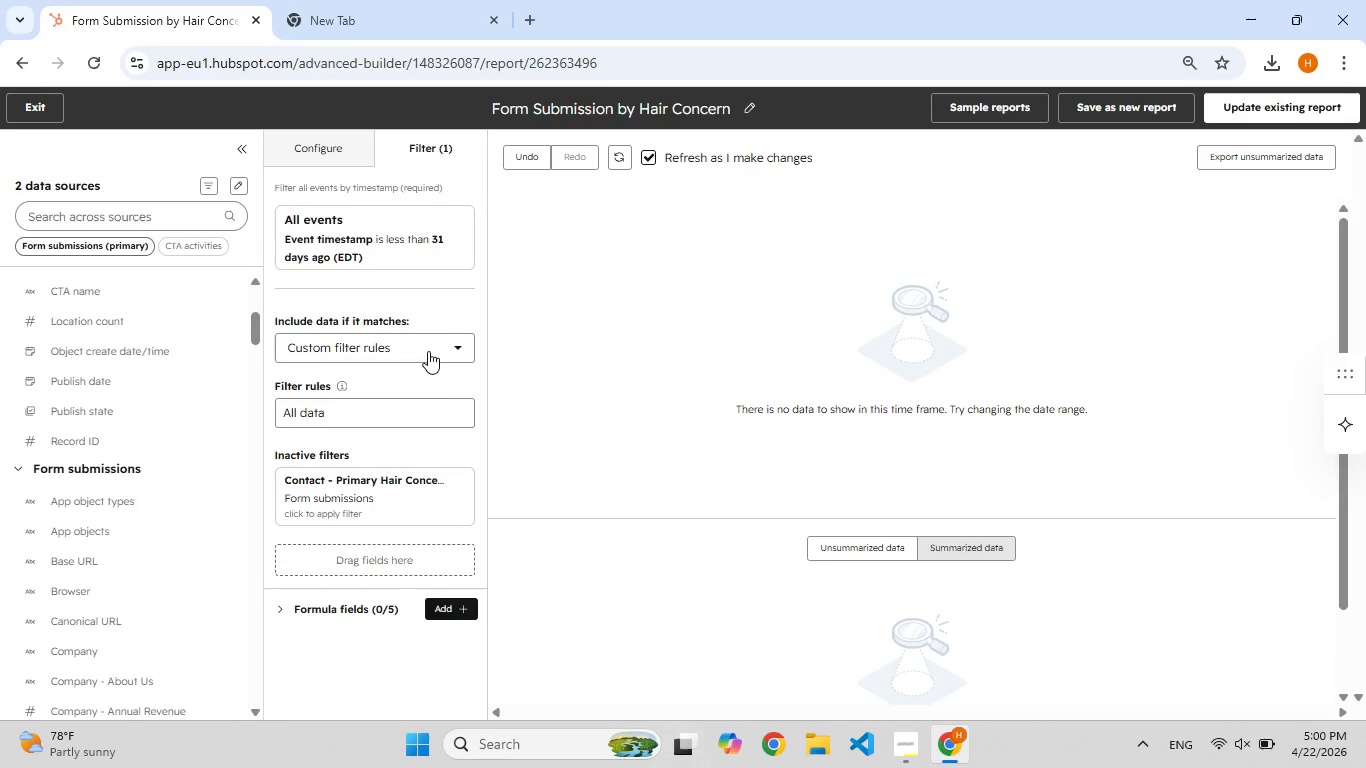 
left_click([428, 351])
 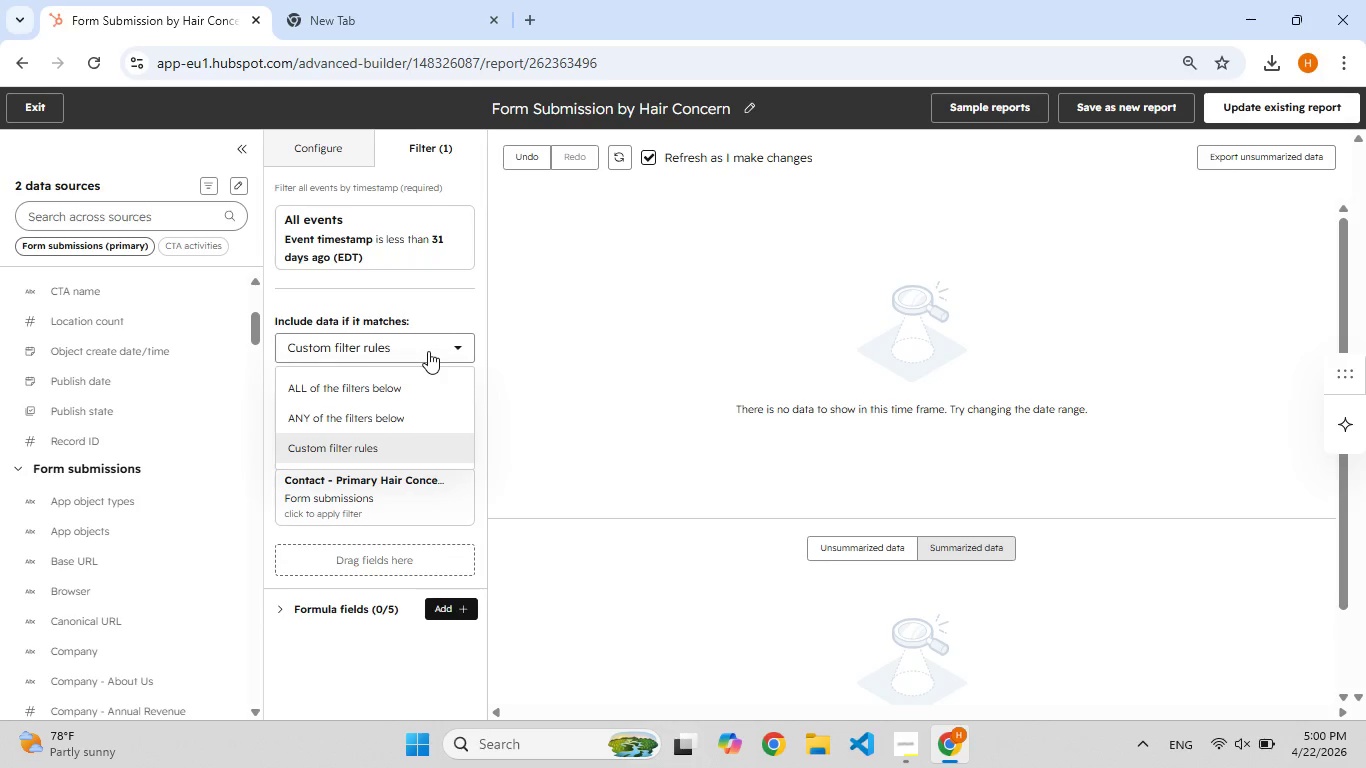 
left_click([409, 380])
 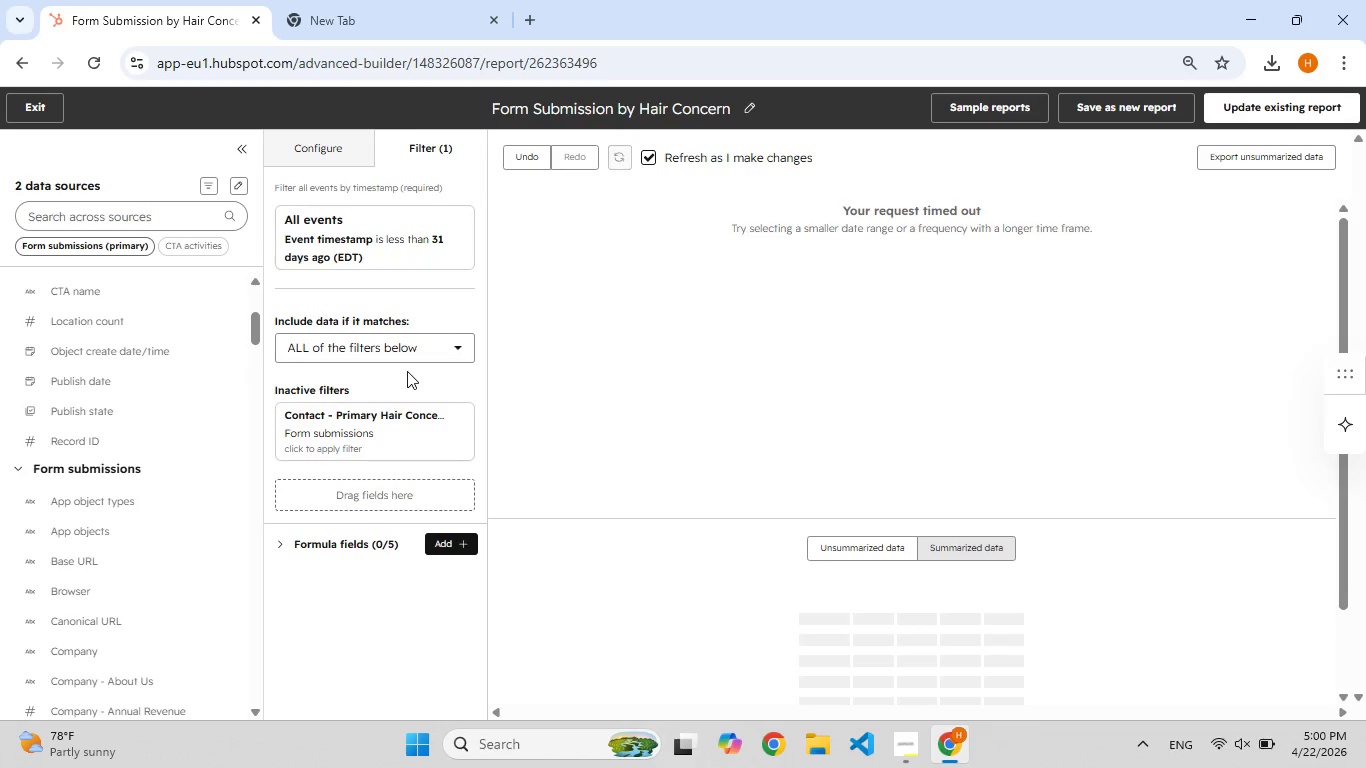 
scroll: coordinate [407, 371], scroll_direction: down, amount: 1.0
 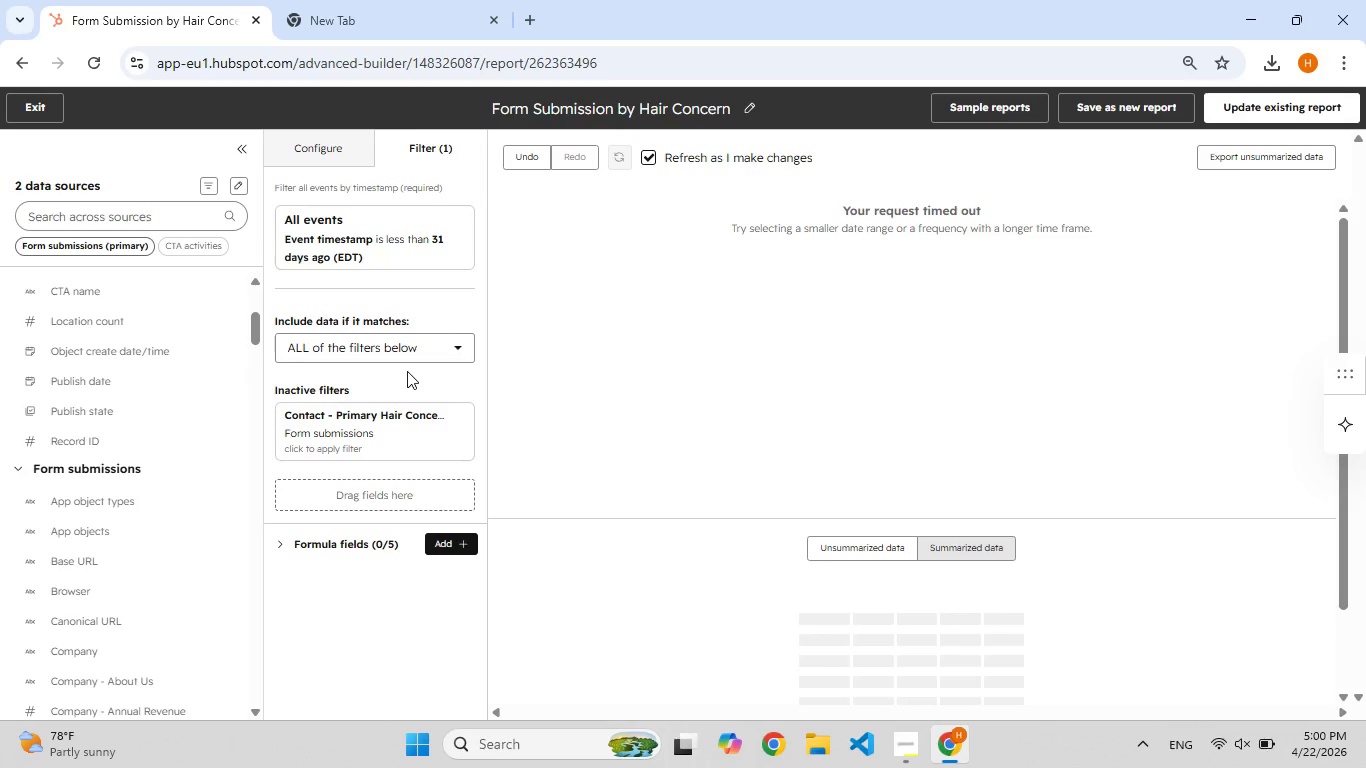 
scroll: coordinate [407, 371], scroll_direction: up, amount: 3.0
 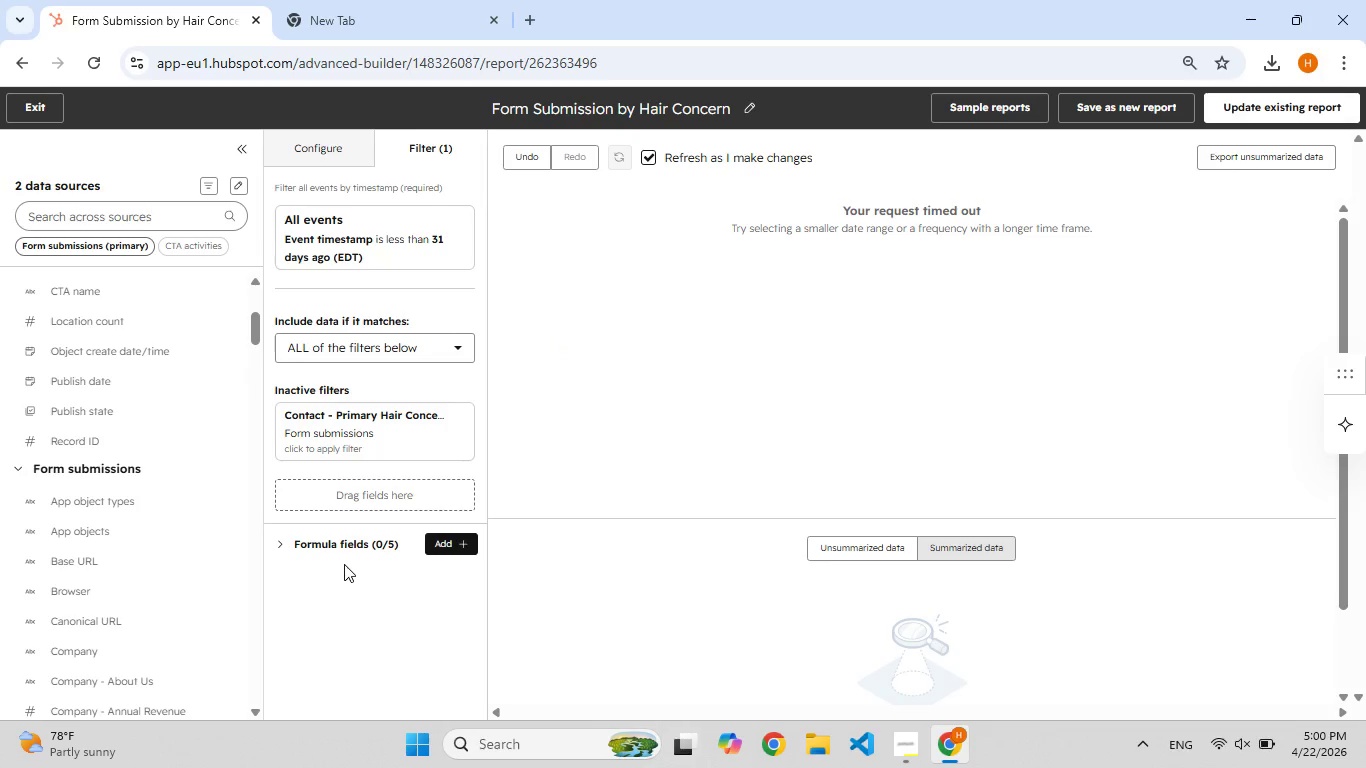 
wait(5.13)
 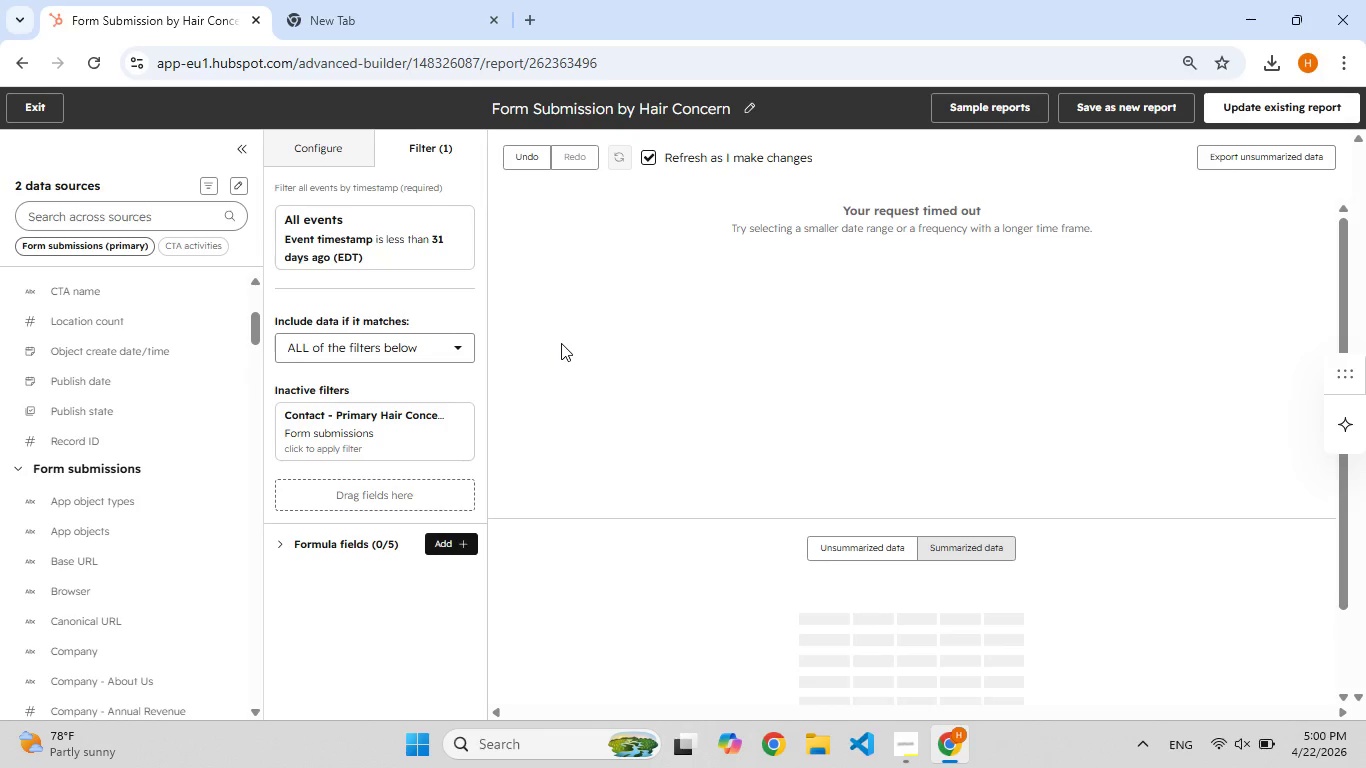 
left_click([438, 544])
 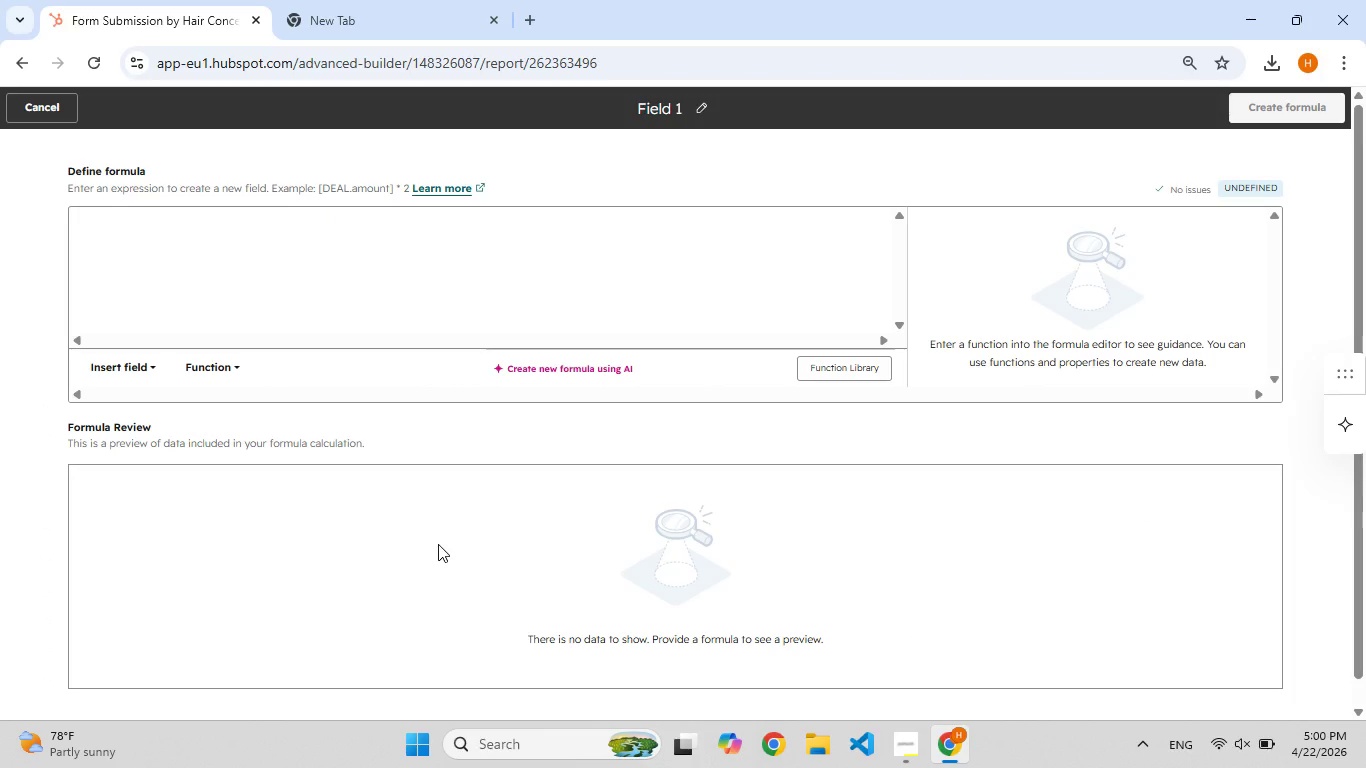 
scroll: coordinate [386, 615], scroll_direction: up, amount: 1.0
 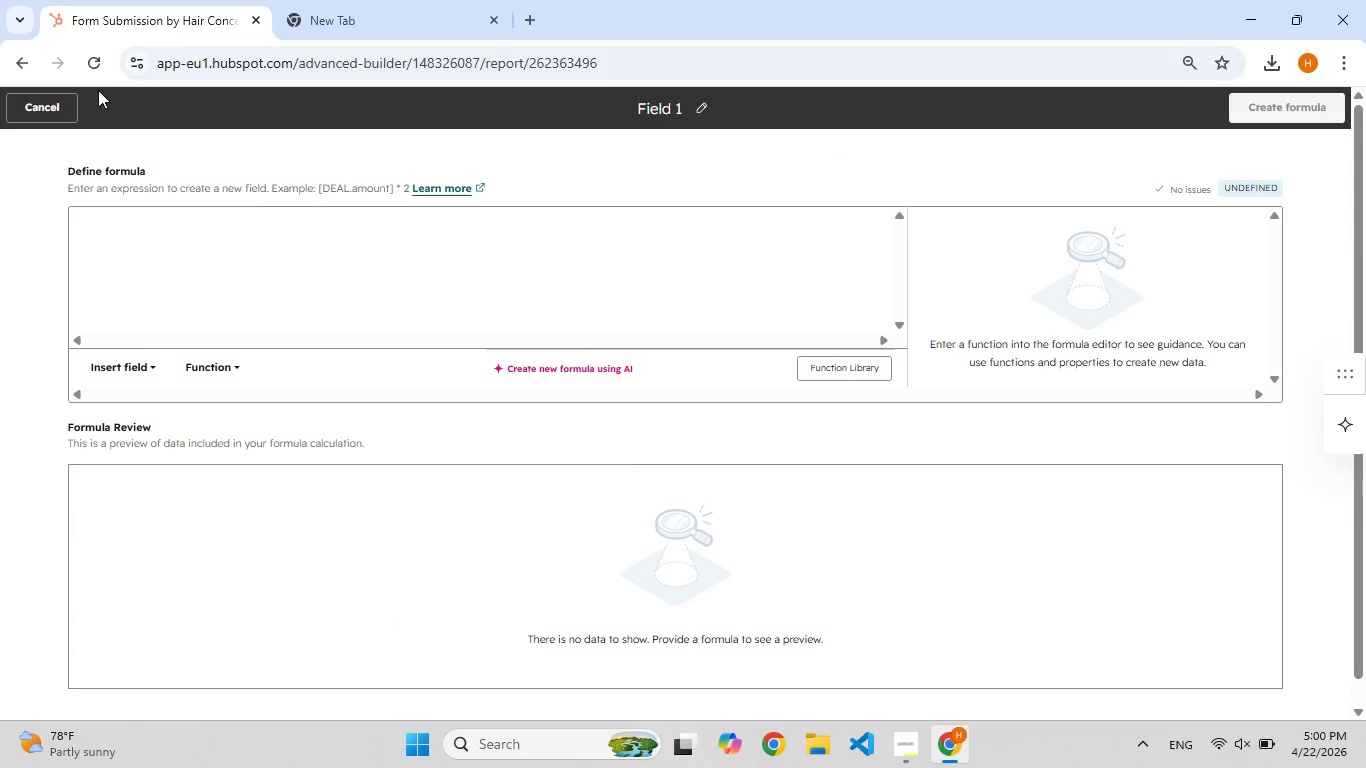 
left_click([39, 102])
 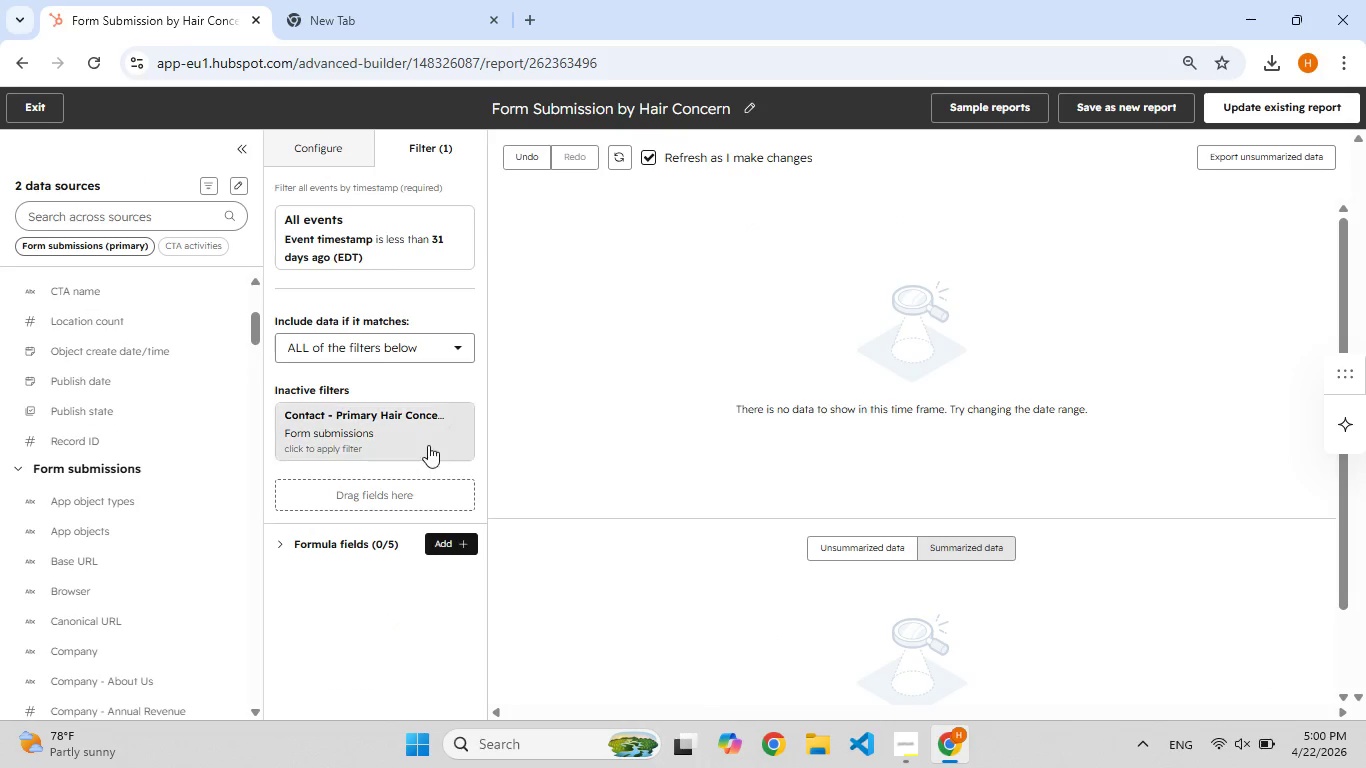 
scroll: coordinate [427, 447], scroll_direction: up, amount: 1.0
 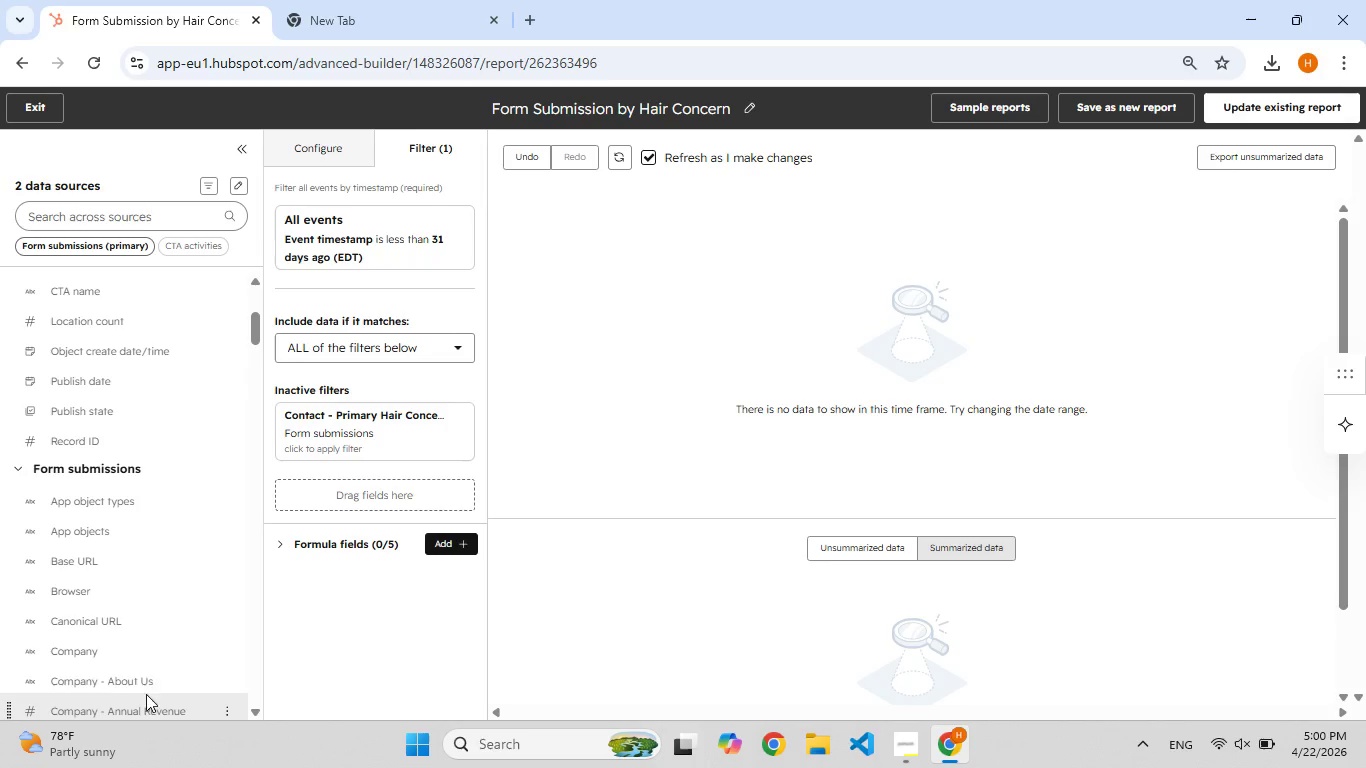 
wait(8.73)
 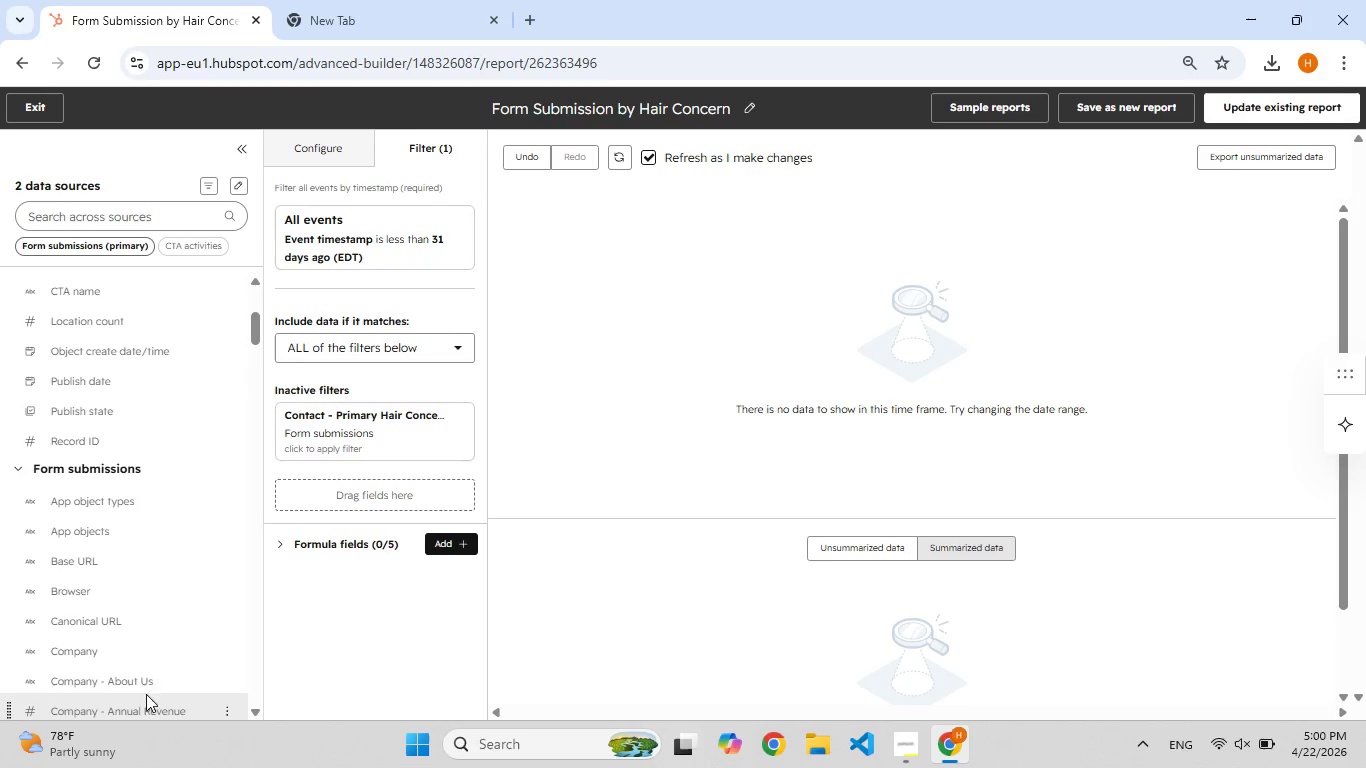 
scroll: coordinate [381, 297], scroll_direction: down, amount: 2.0
 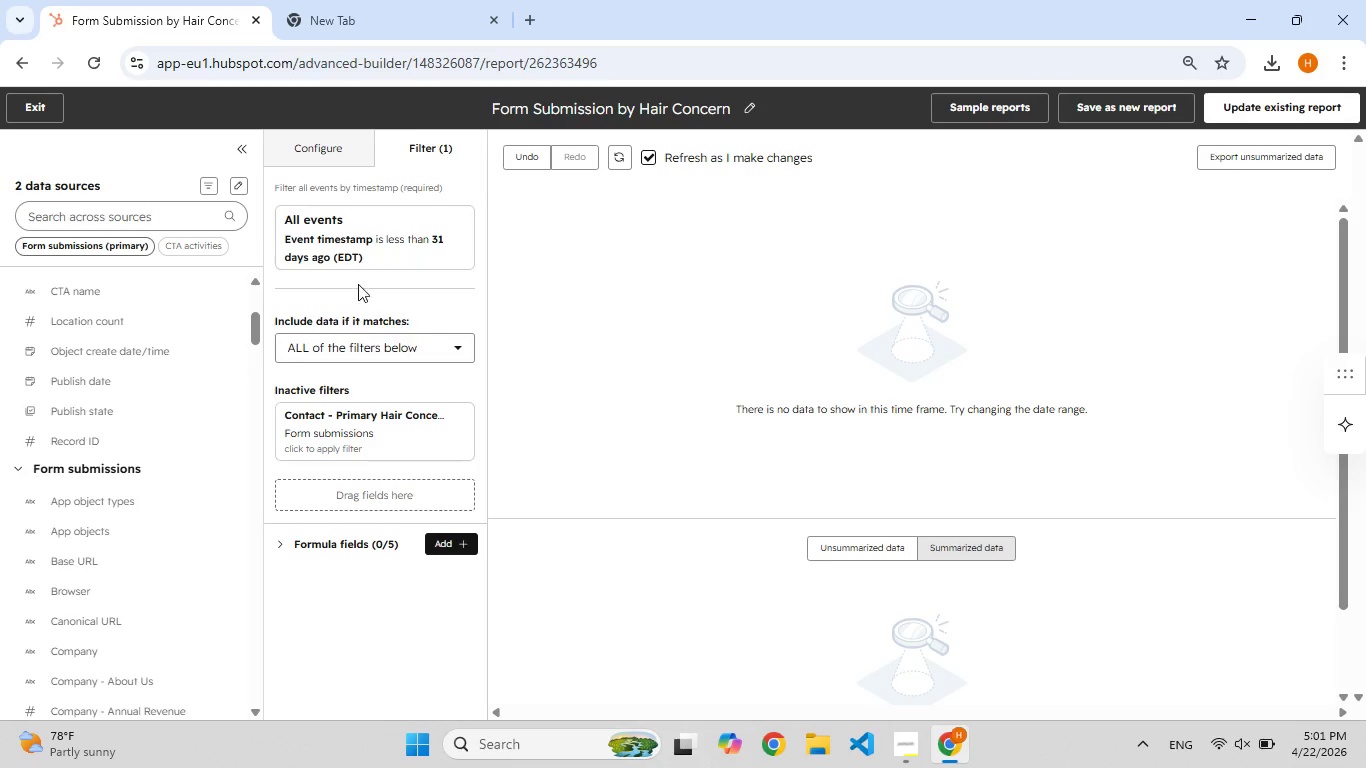 
left_click([357, 247])
 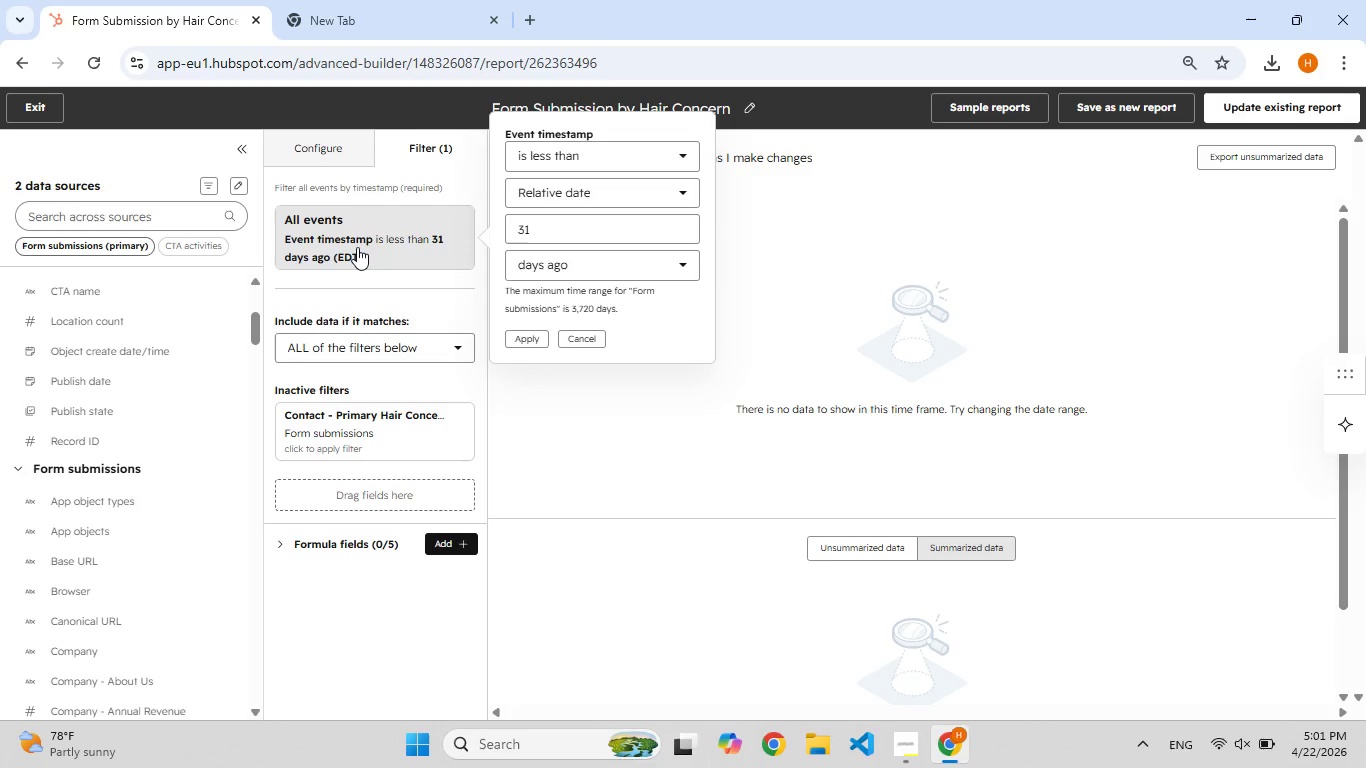 
left_click([357, 247])
 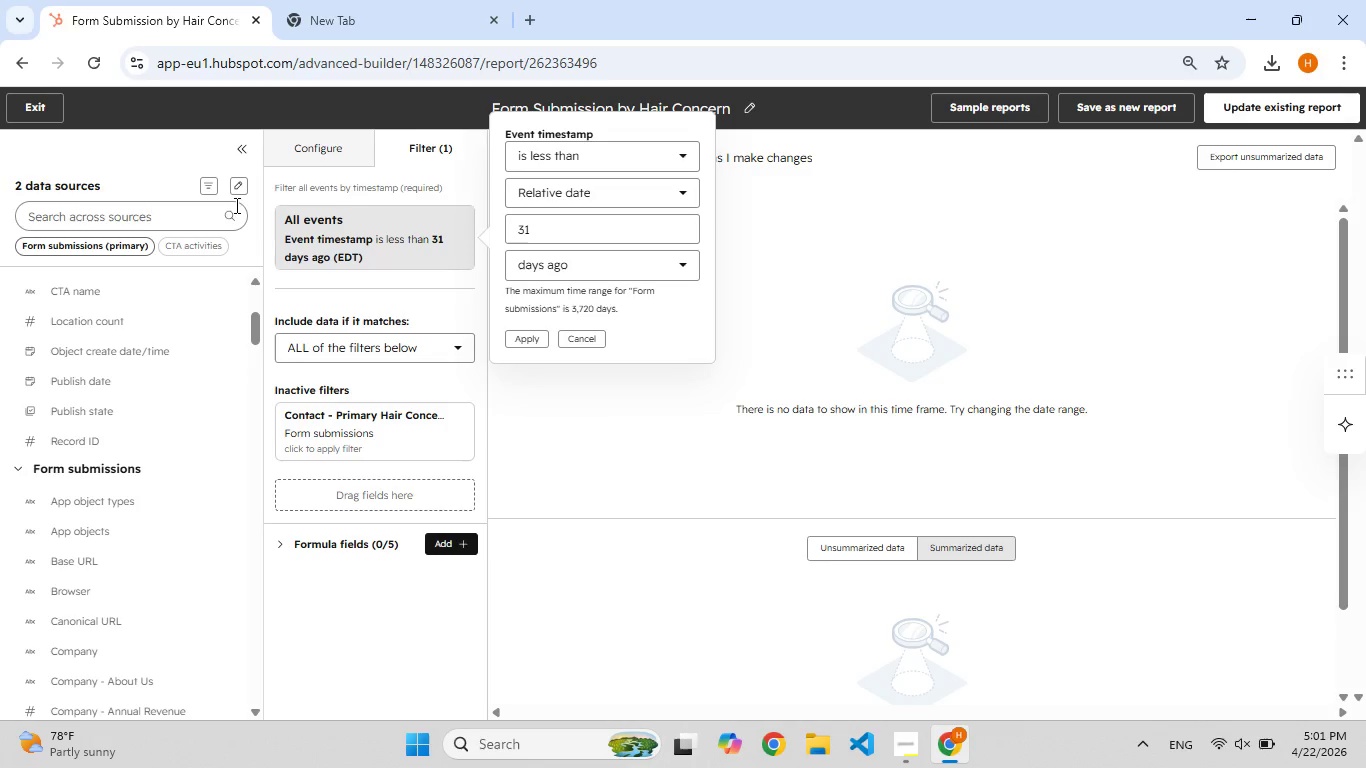 
scroll: coordinate [357, 247], scroll_direction: up, amount: 1.0
 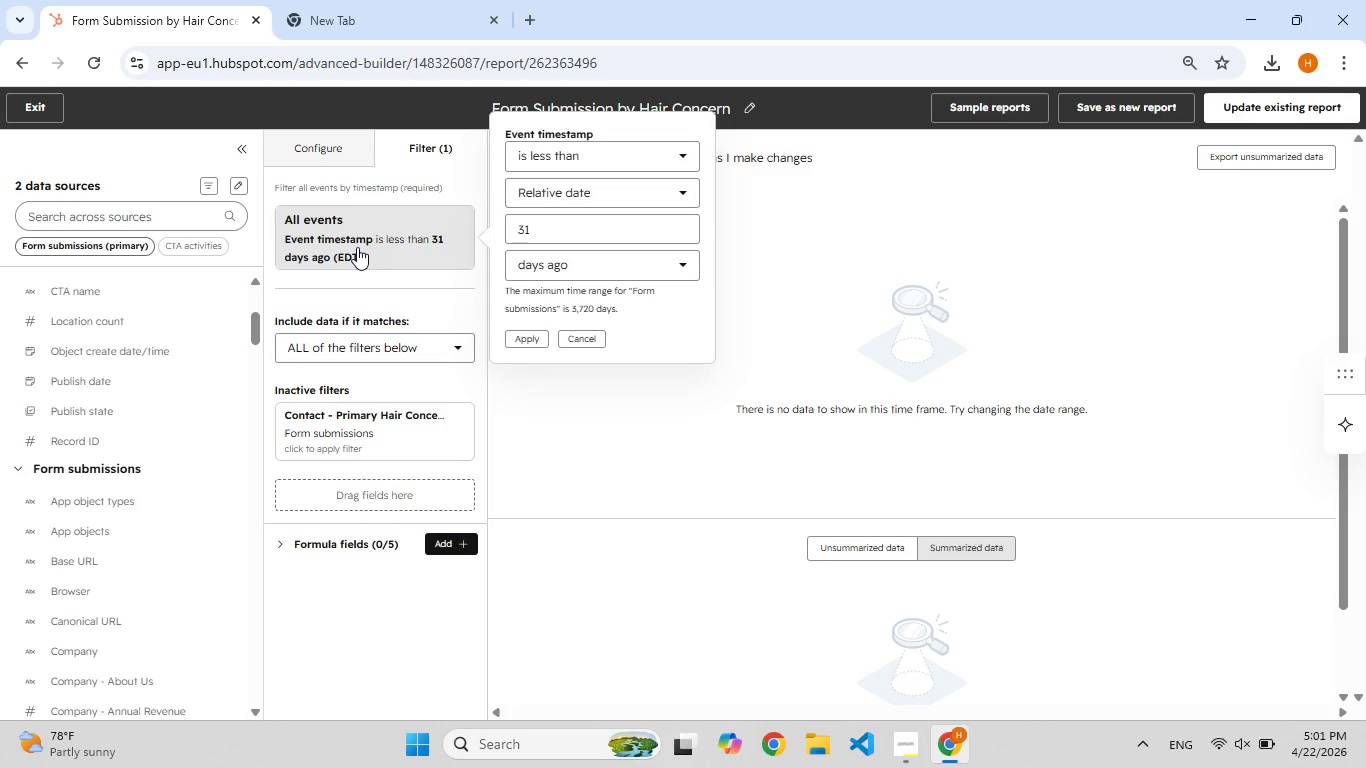 
left_click([233, 187])
 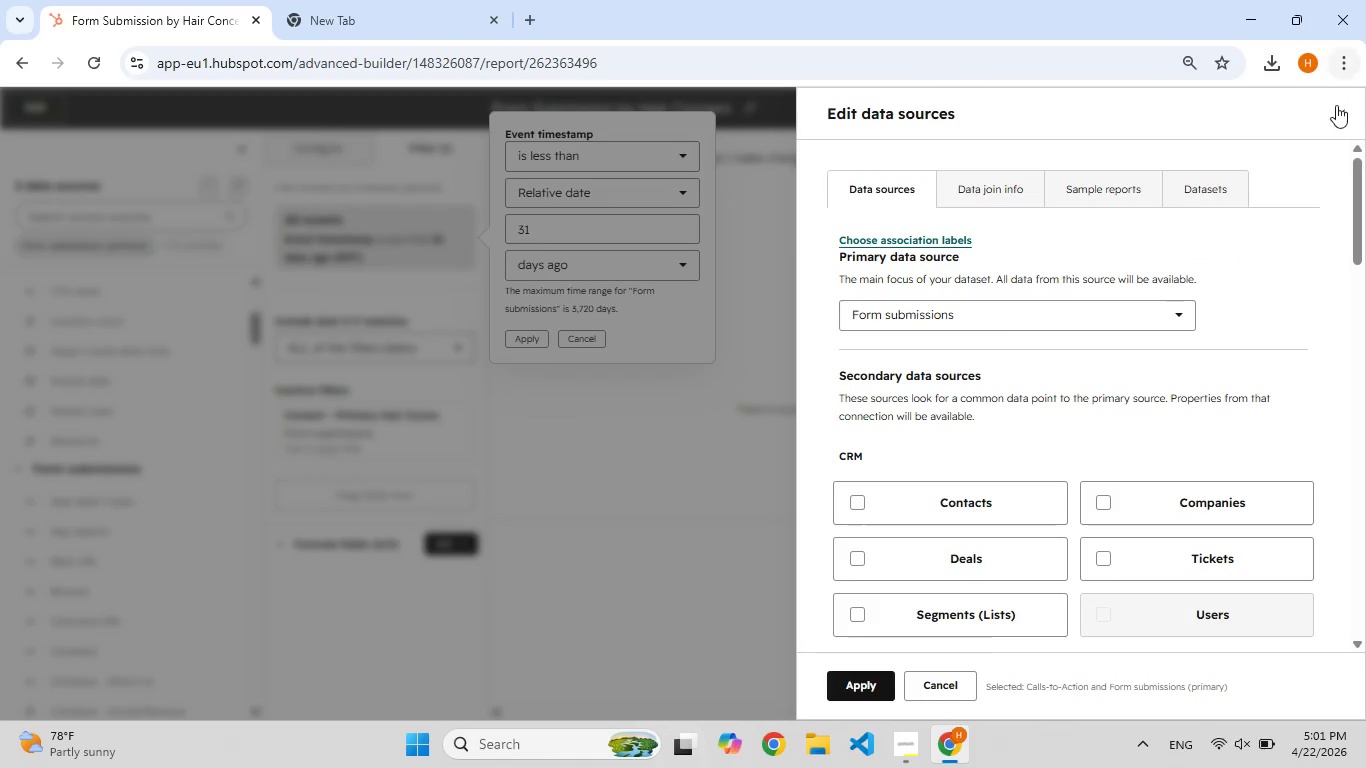 
wait(6.25)
 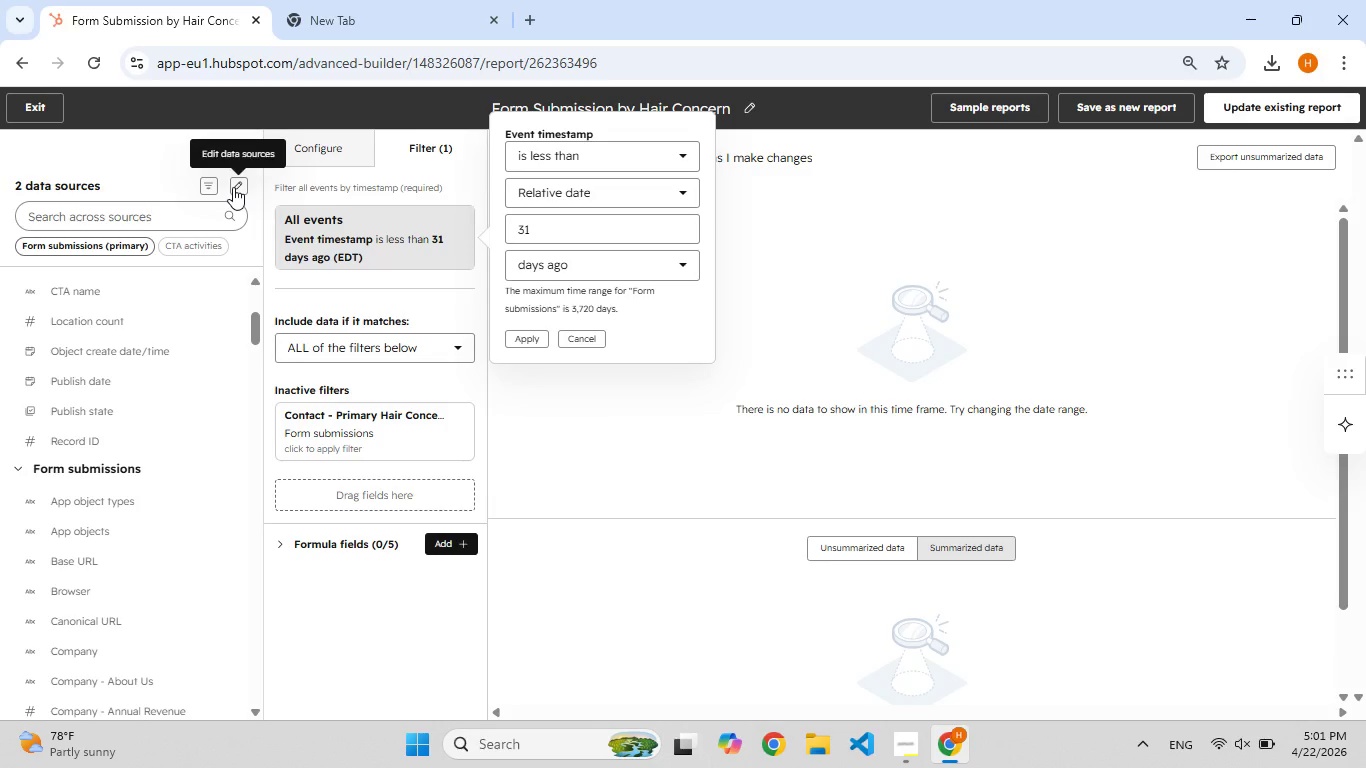 
left_click([1337, 108])
 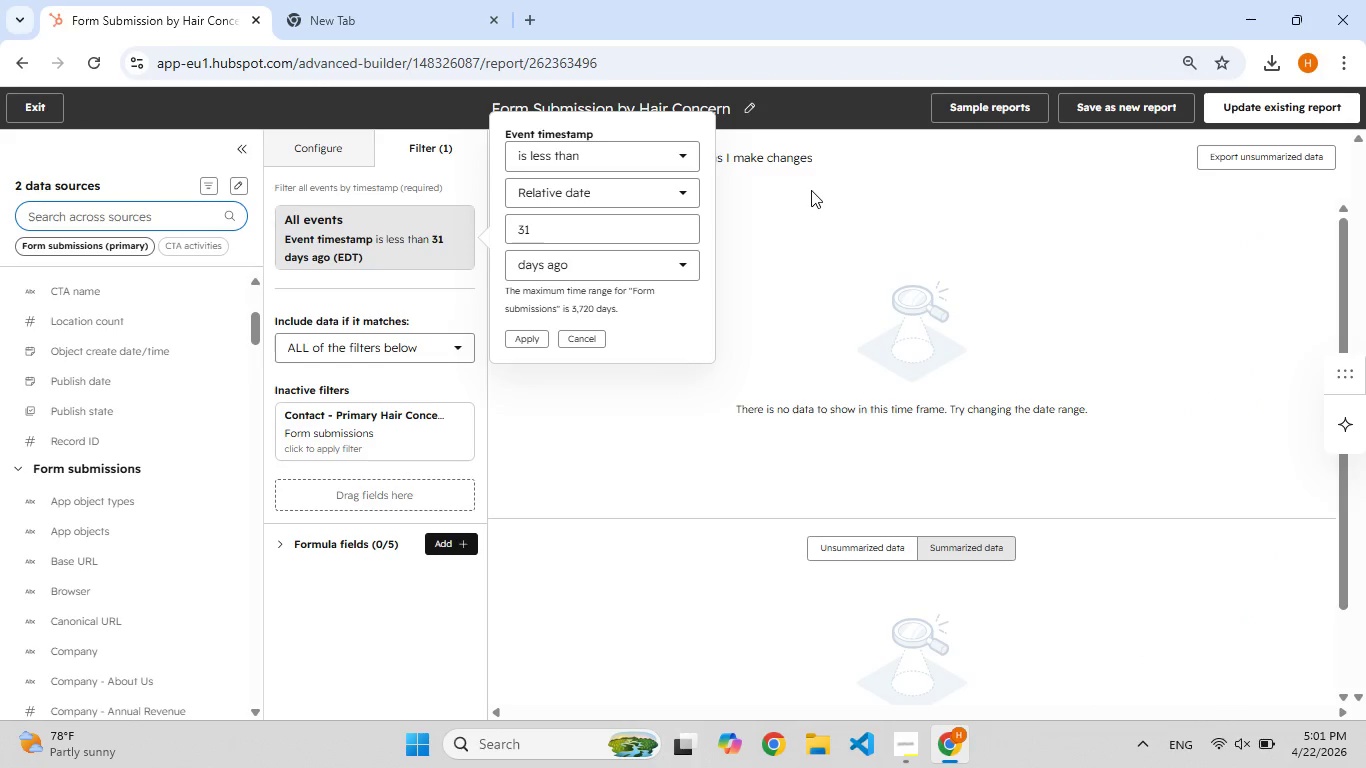 
left_click([819, 193])
 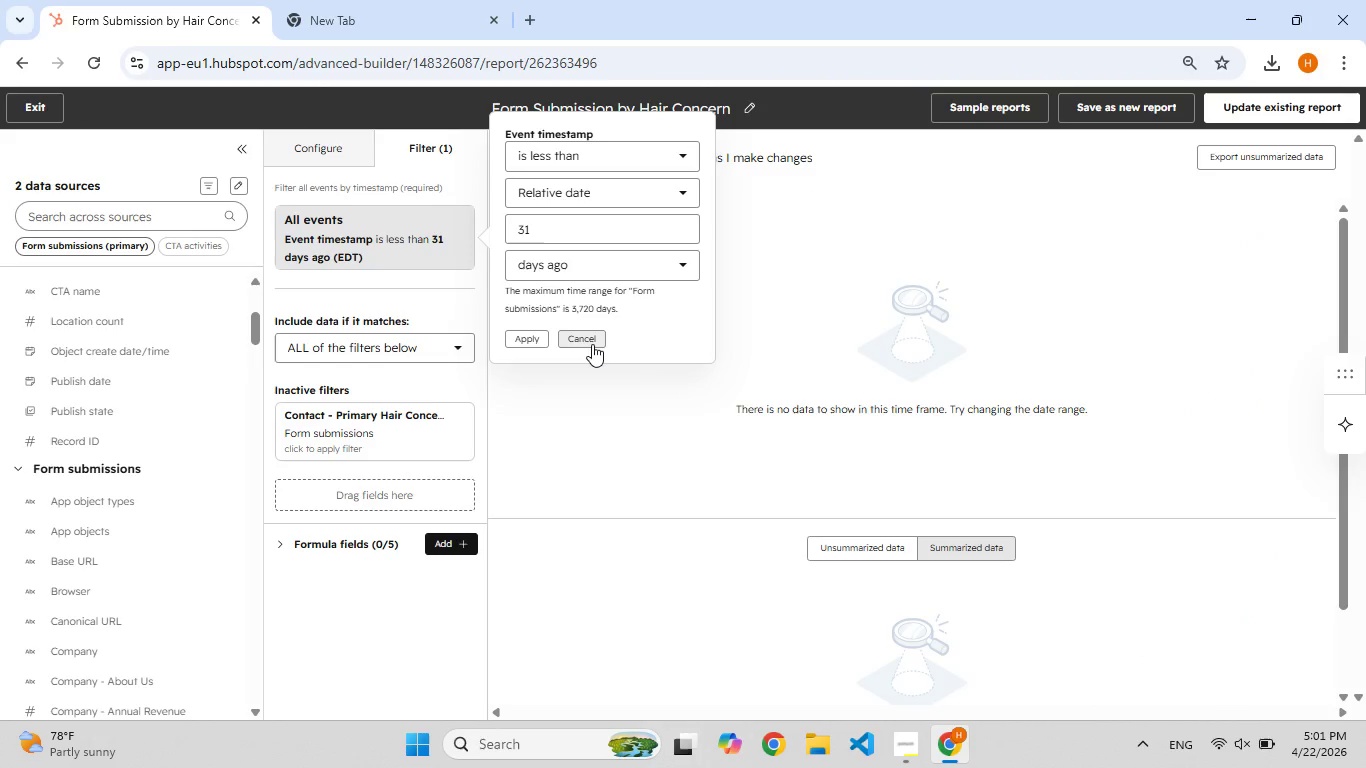 
left_click([592, 344])
 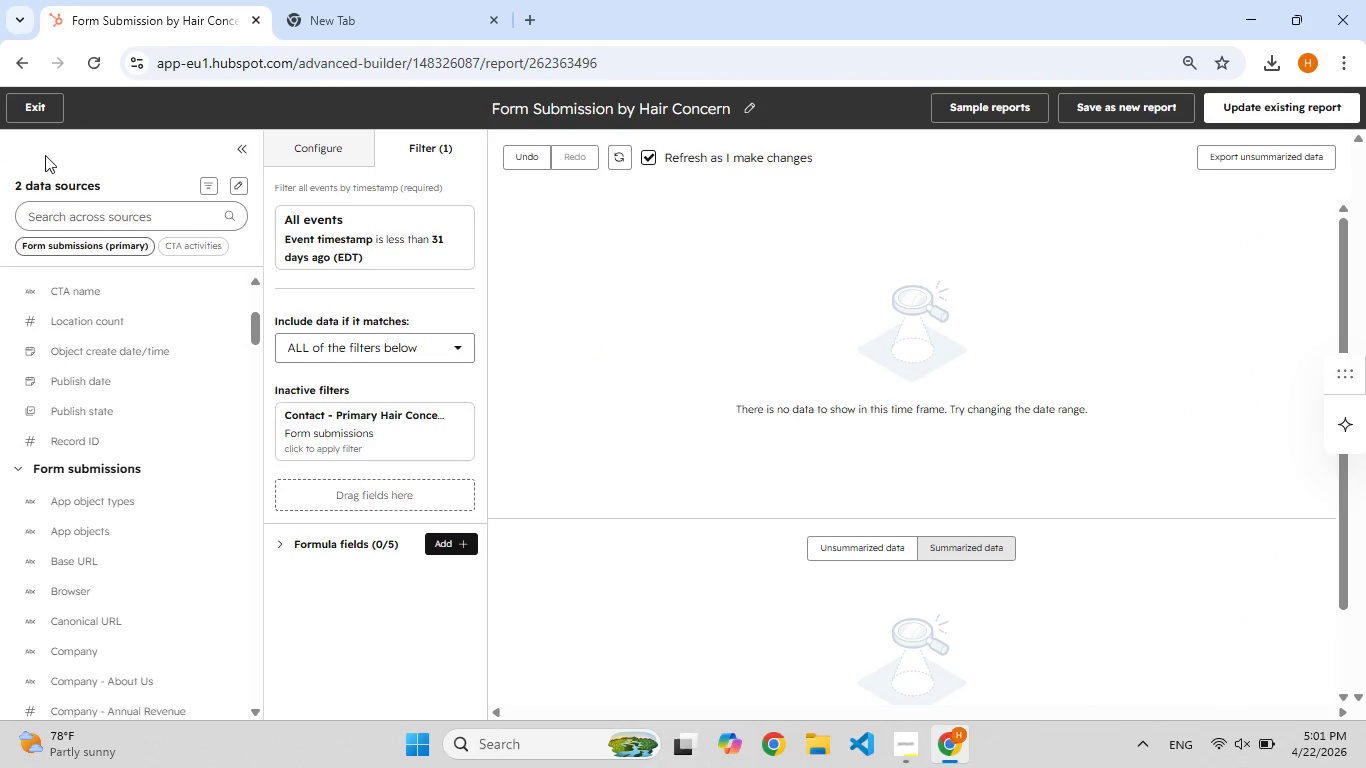 
scroll: coordinate [66, 485], scroll_direction: down, amount: 15.0
 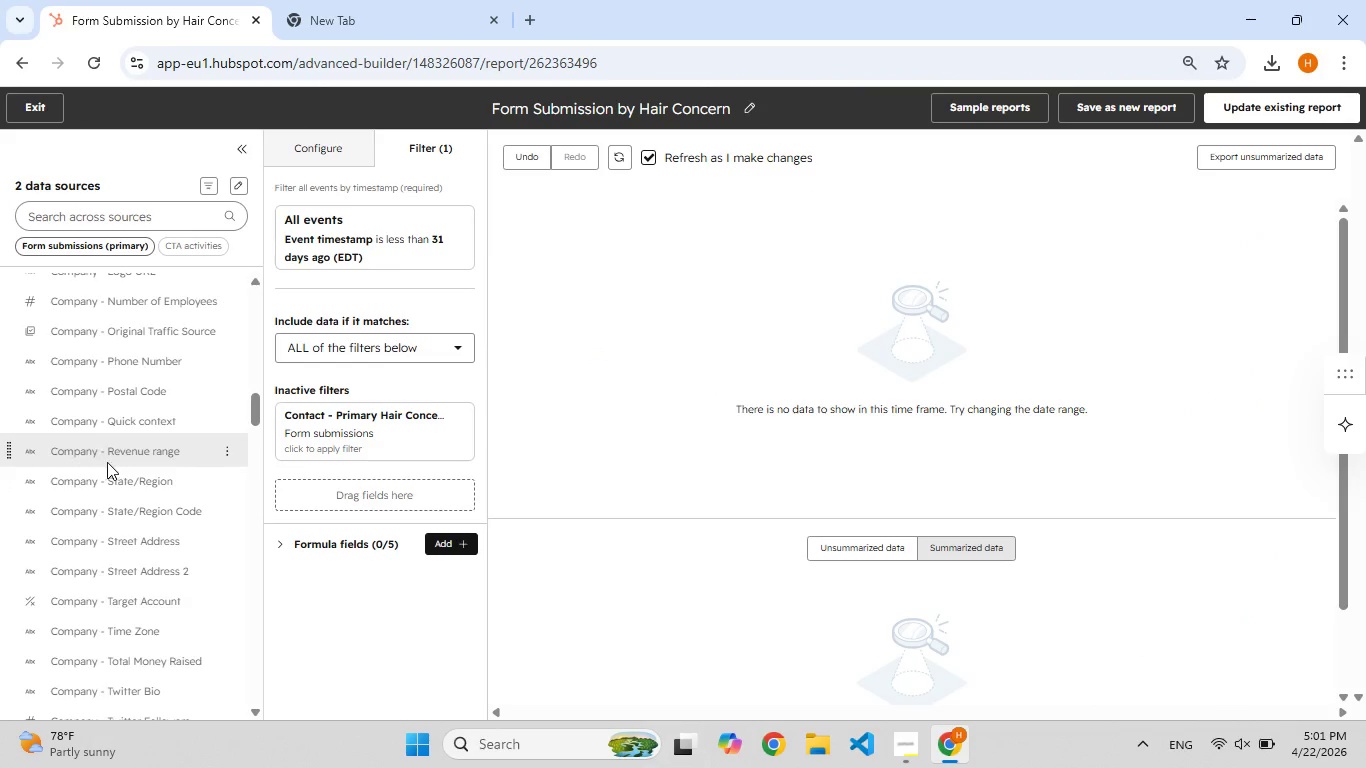 
scroll: coordinate [100, 509], scroll_direction: up, amount: 26.0
 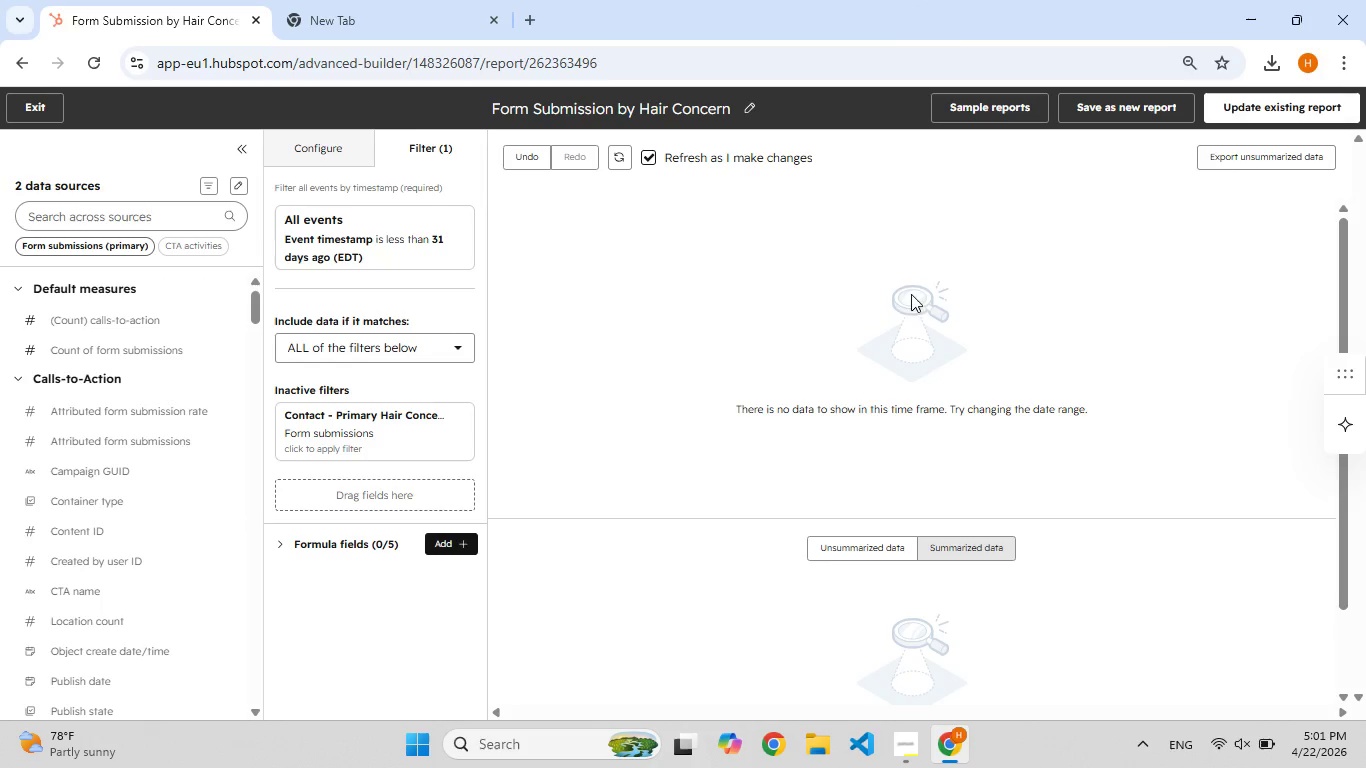 
left_click([1025, 102])
 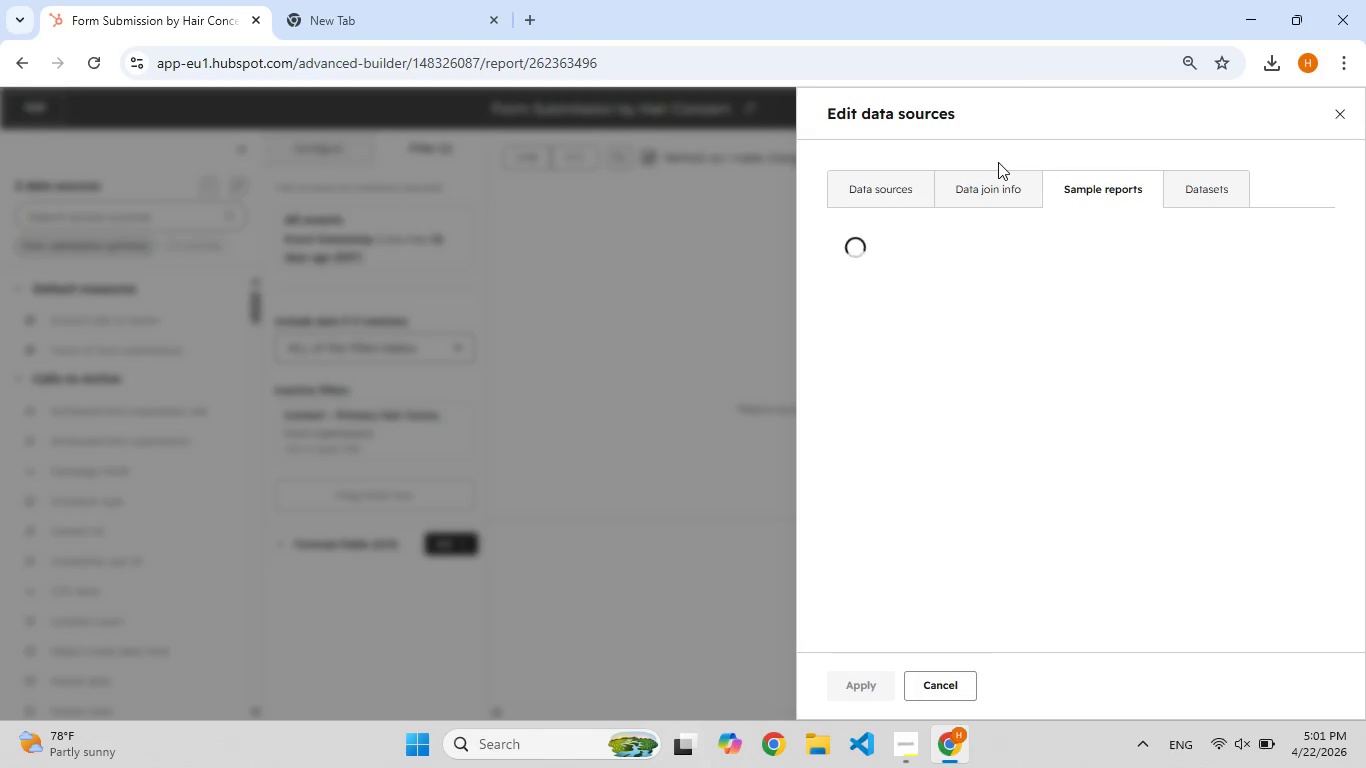 
mouse_move([1000, 188])
 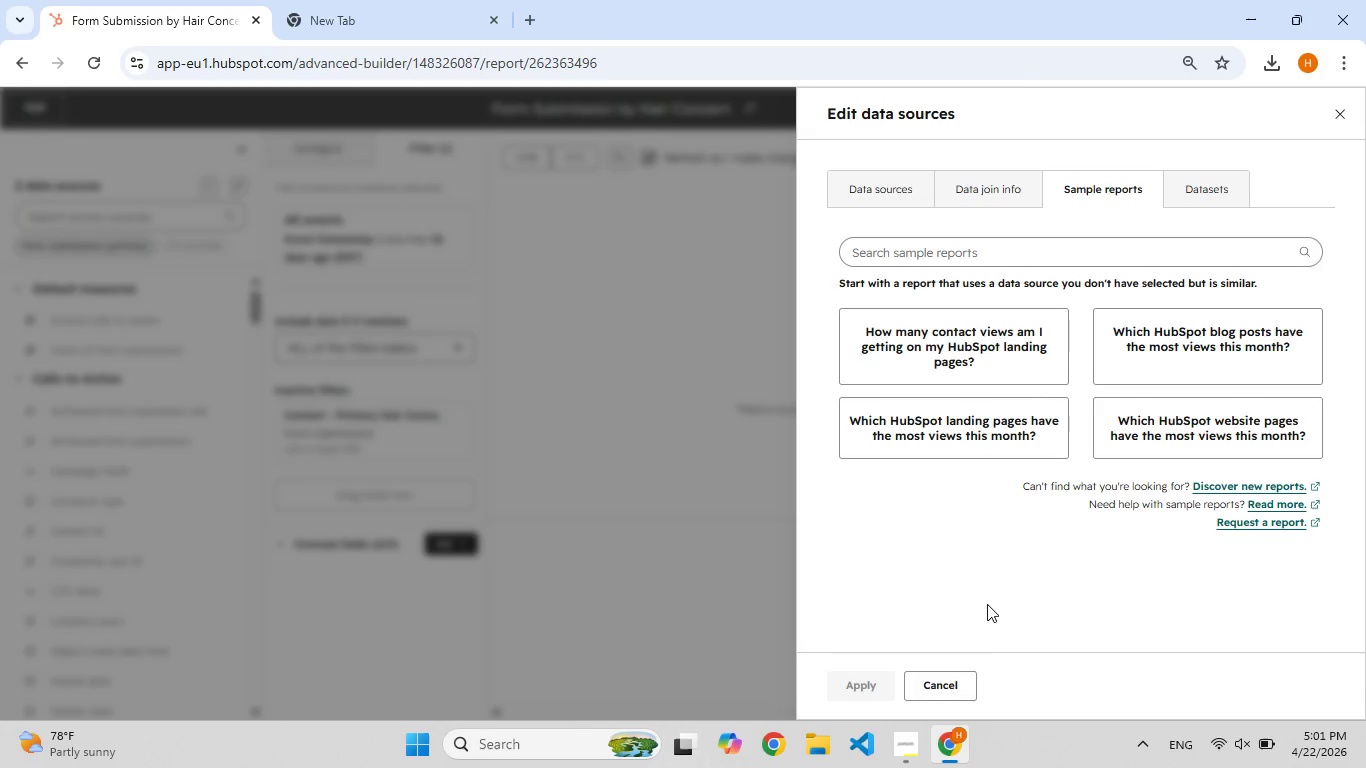 
wait(7.85)
 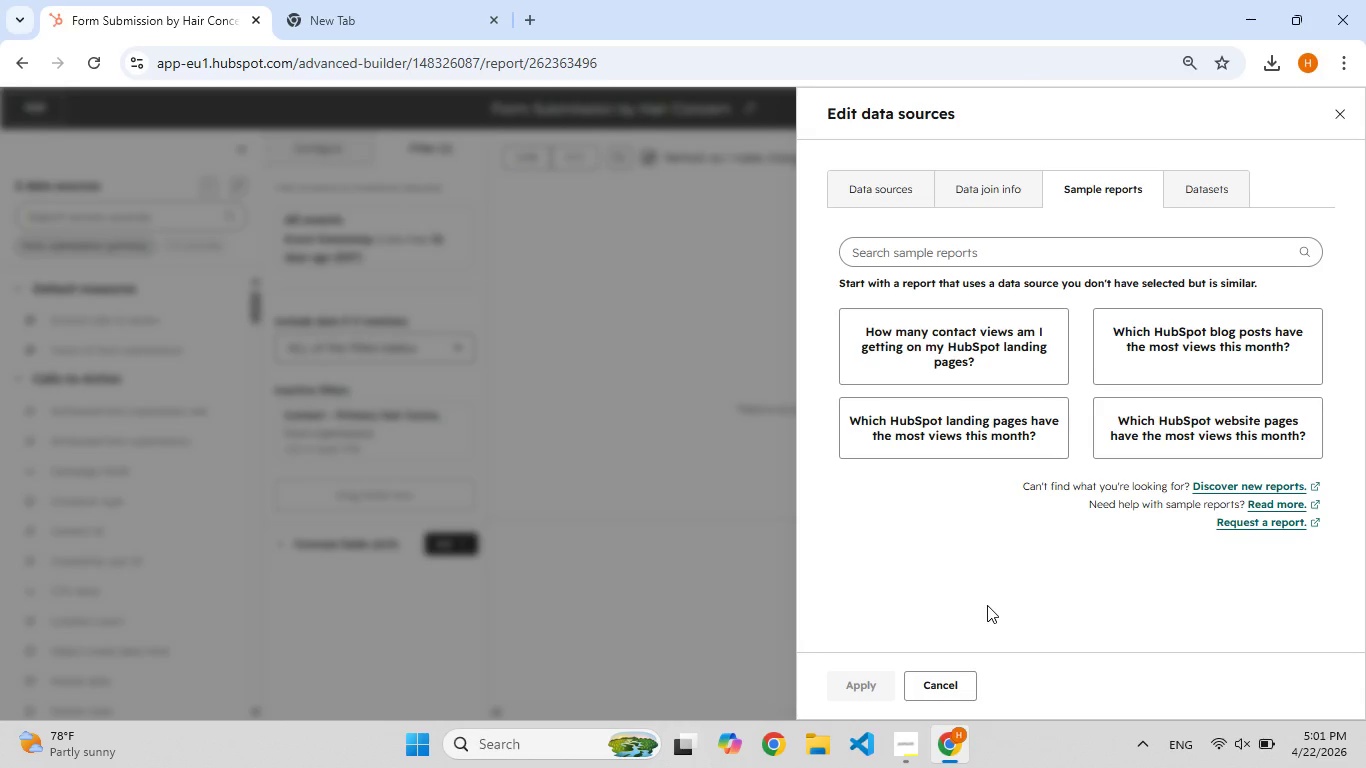 
scroll: coordinate [983, 508], scroll_direction: down, amount: 1.0
 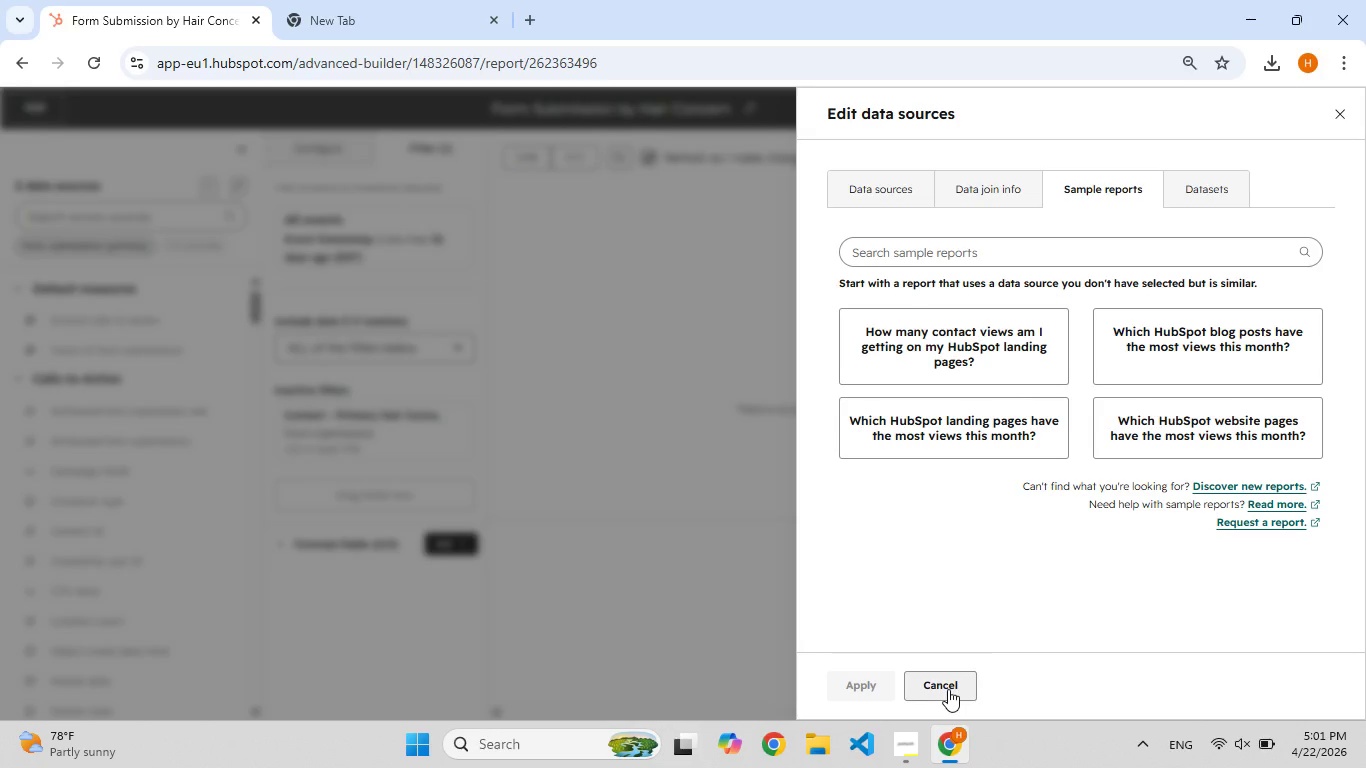 
wait(5.54)
 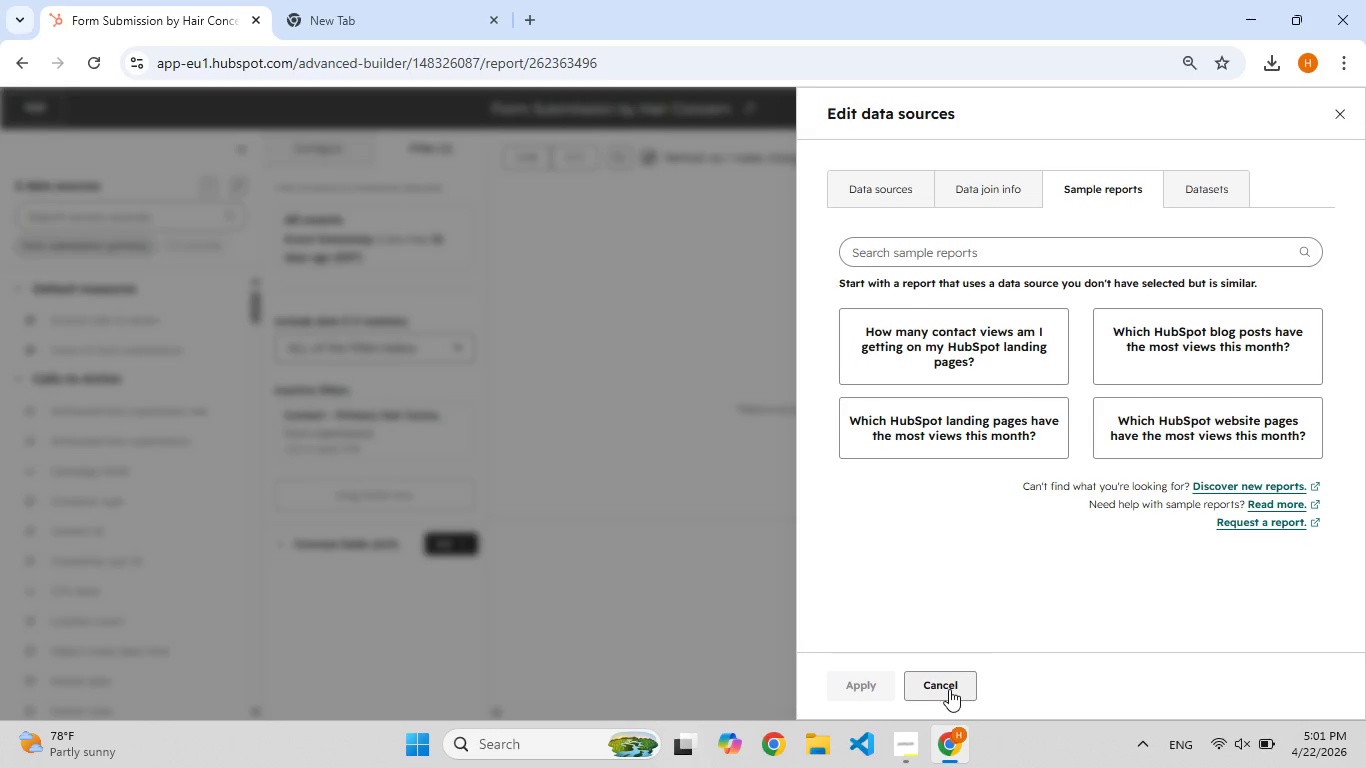 
left_click([948, 689])
 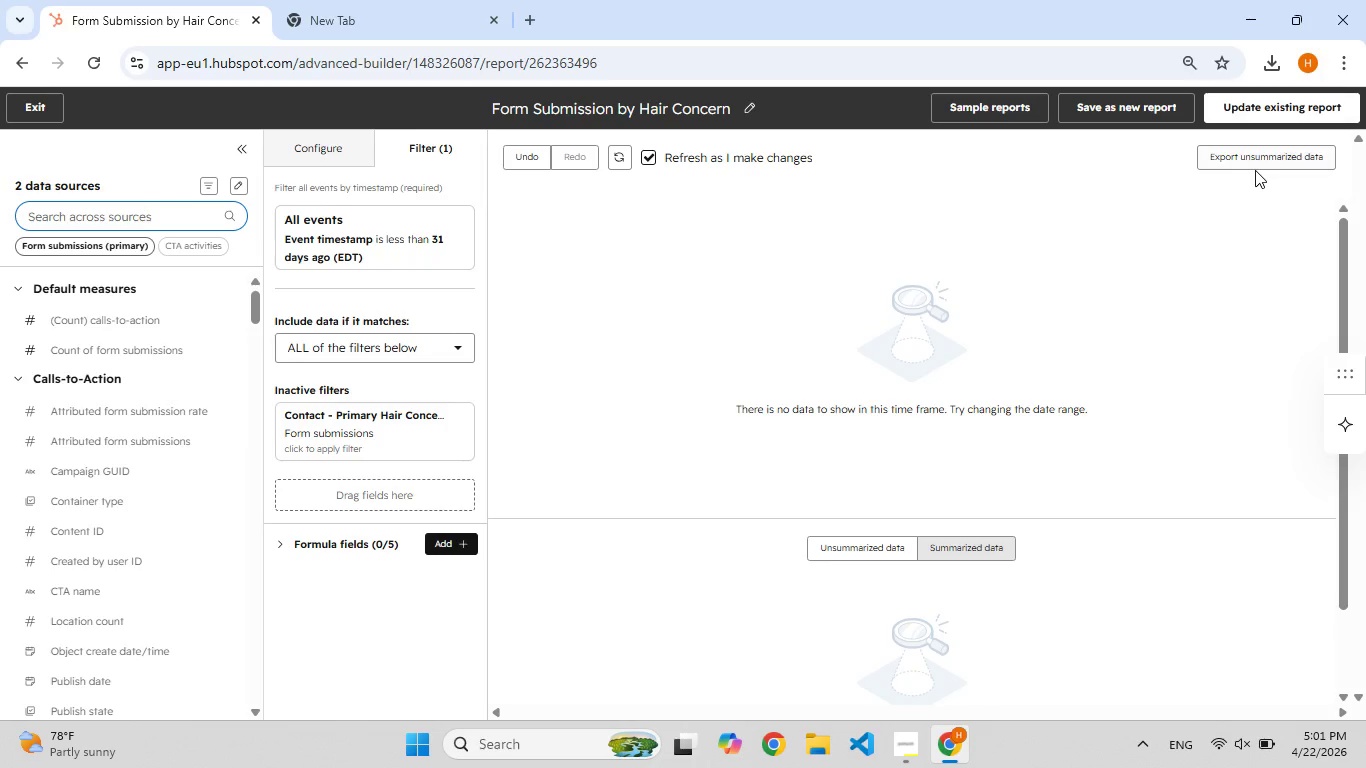 
scroll: coordinate [721, 197], scroll_direction: up, amount: 2.0
 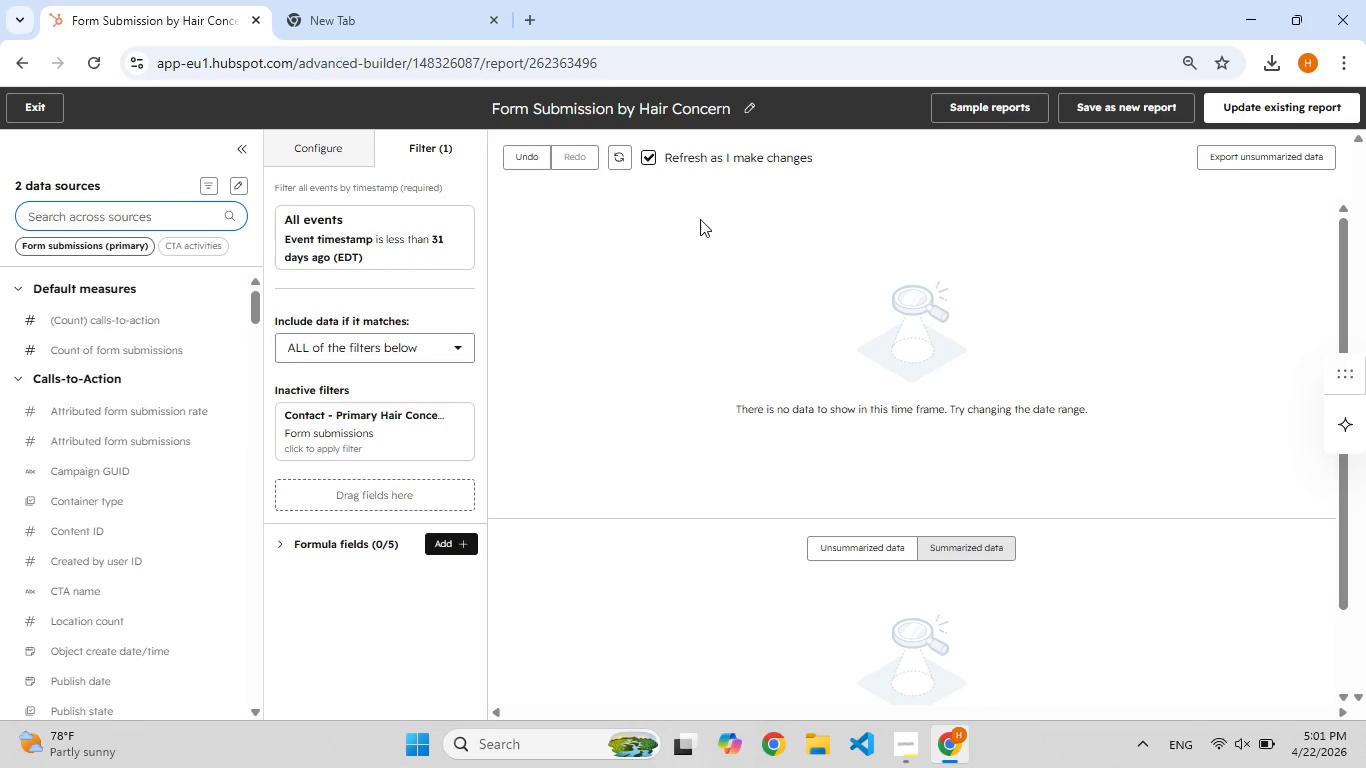 
scroll: coordinate [720, 357], scroll_direction: down, amount: 1.0
 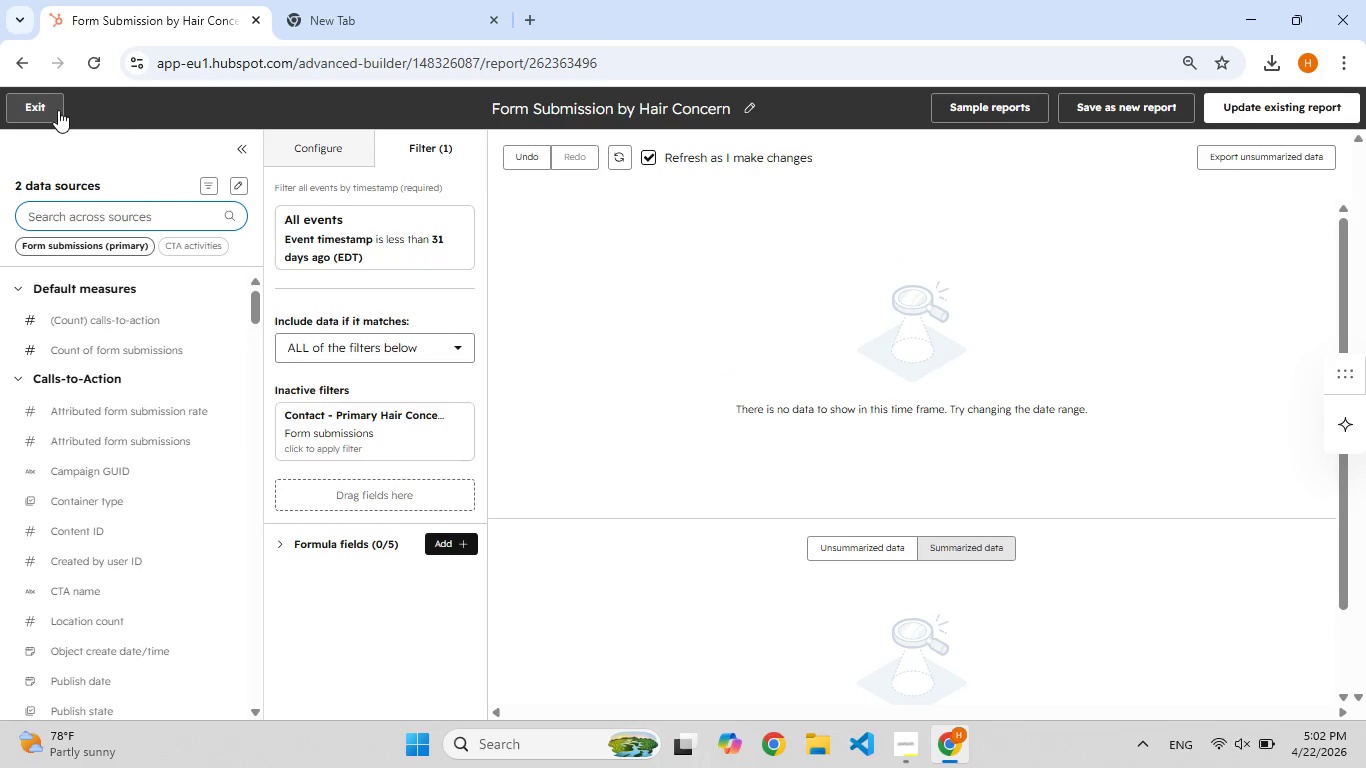 
left_click([26, 105])
 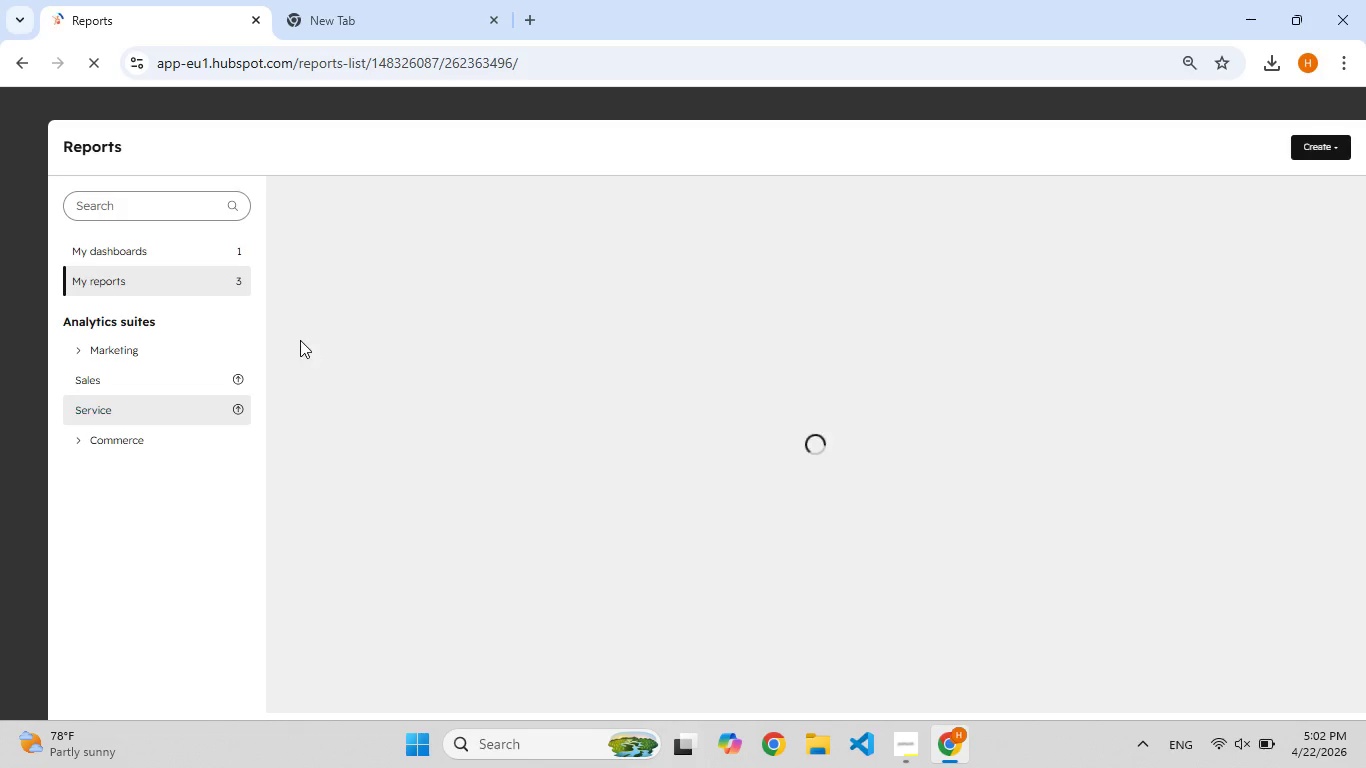 
wait(10.14)
 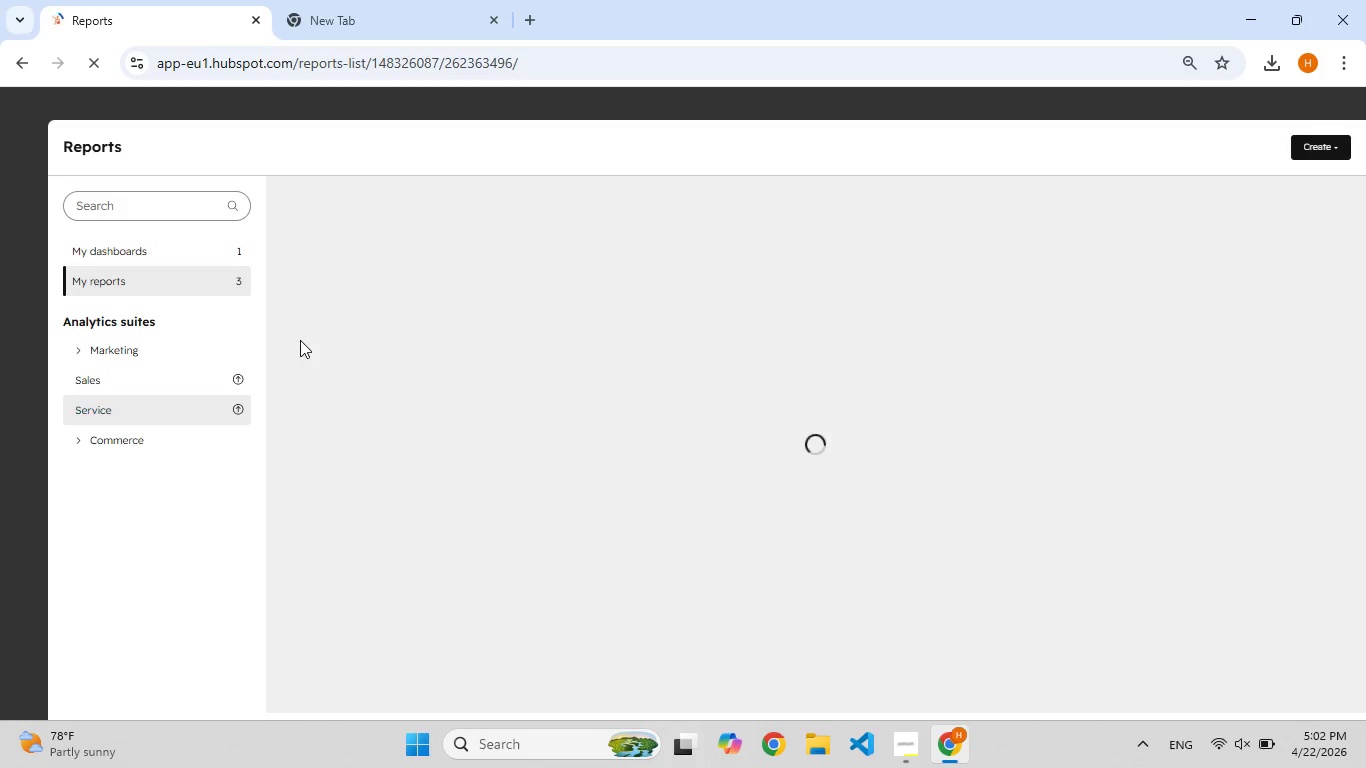 
scroll: coordinate [1071, 487], scroll_direction: down, amount: 3.0
 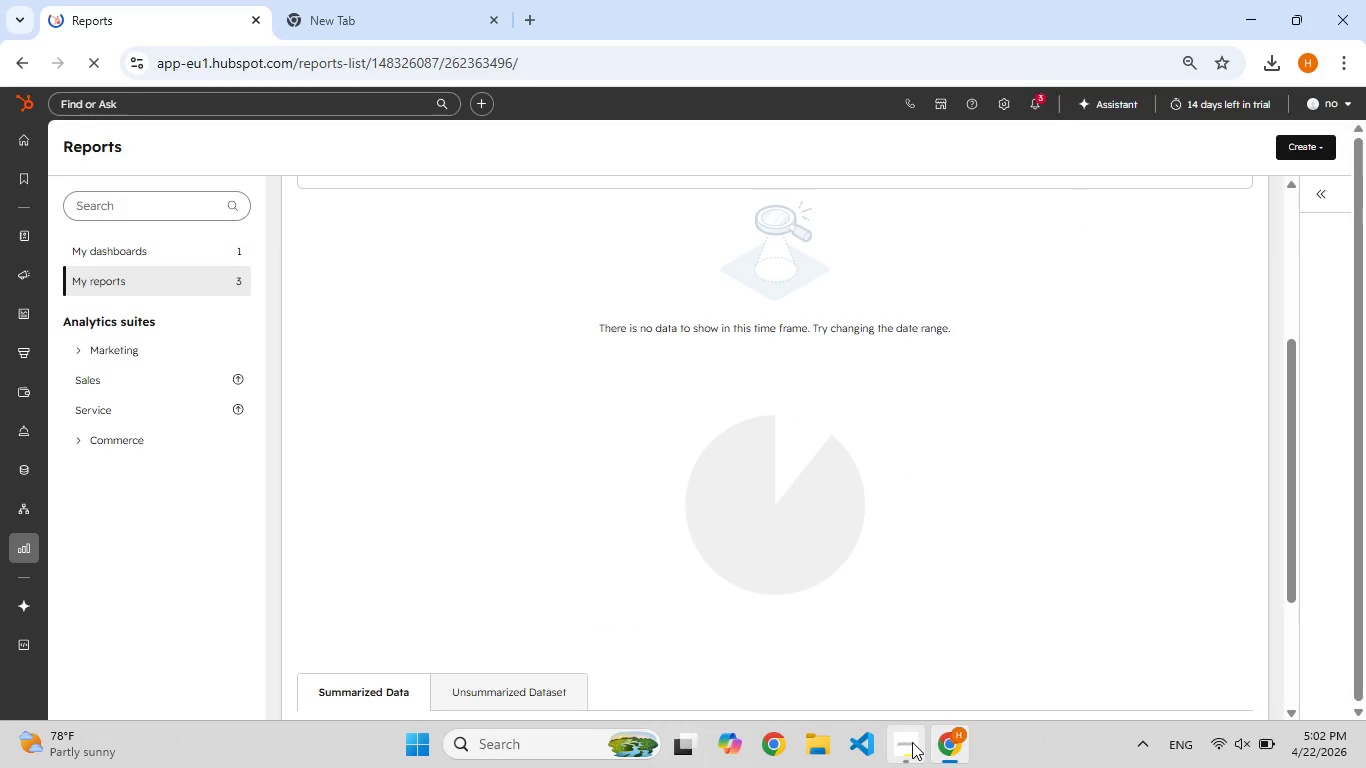 
left_click([912, 742])